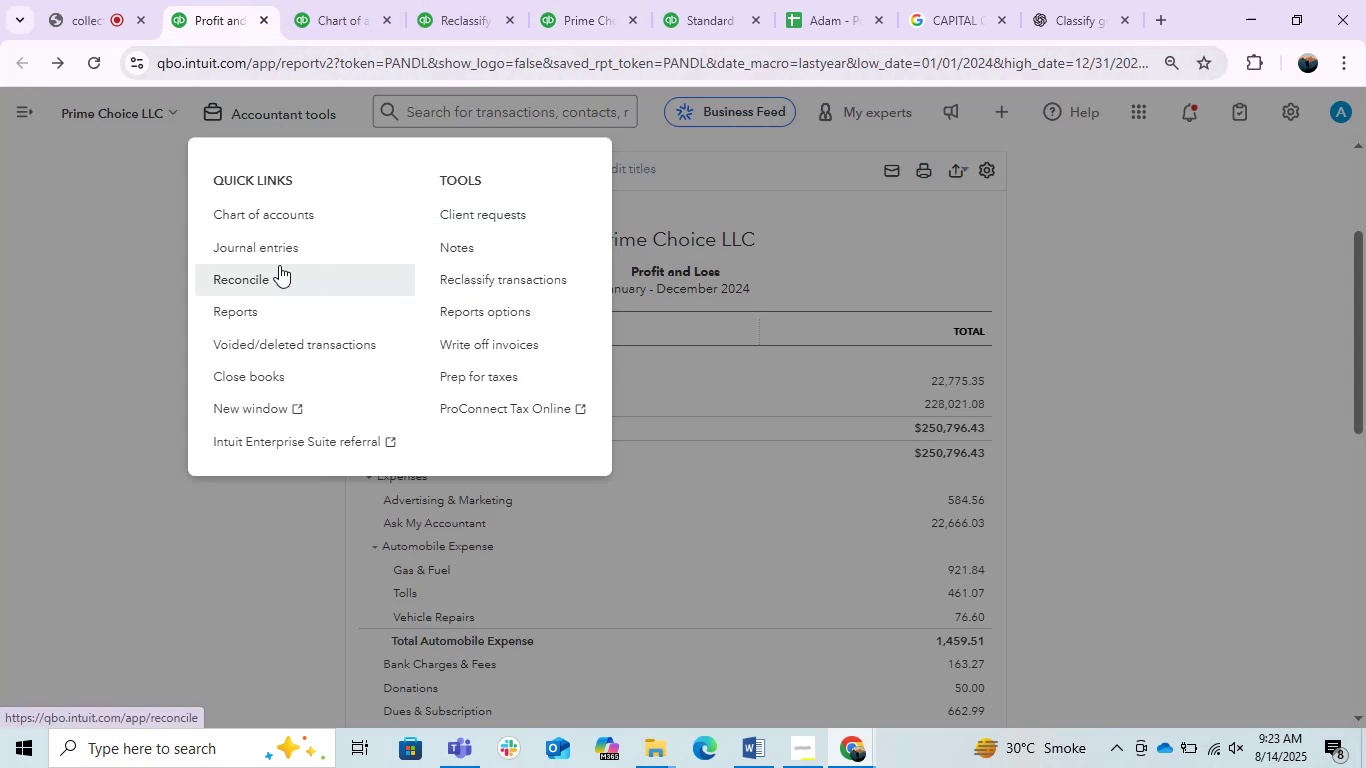 
left_click([242, 250])
 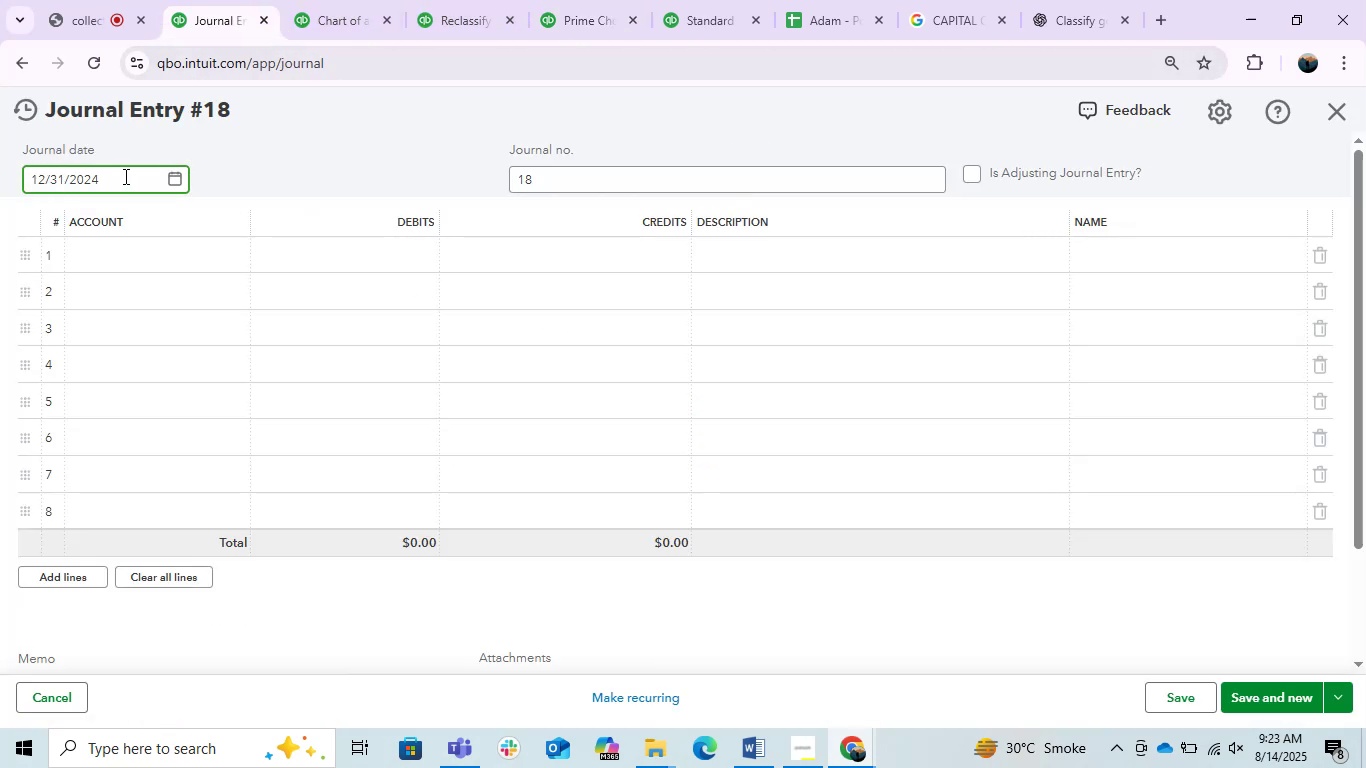 
left_click([145, 236])
 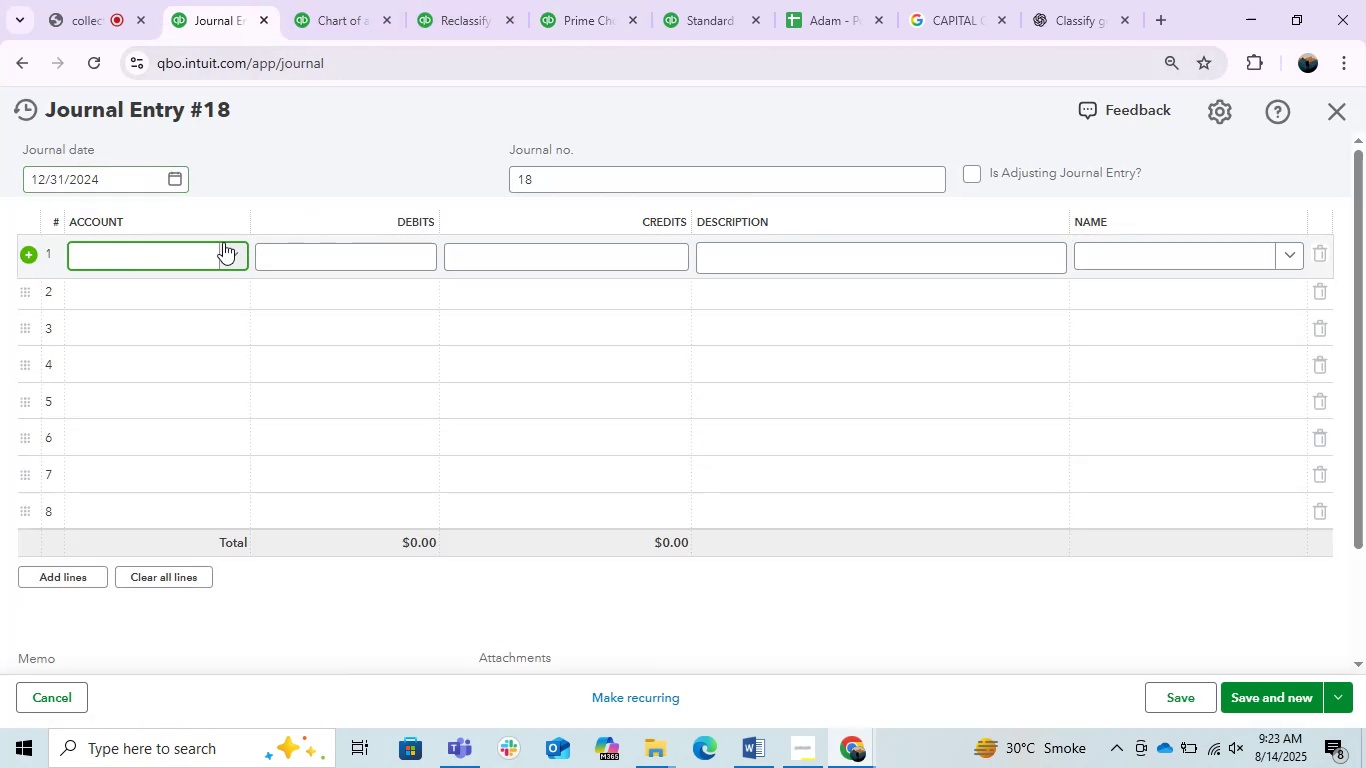 
left_click([225, 252])
 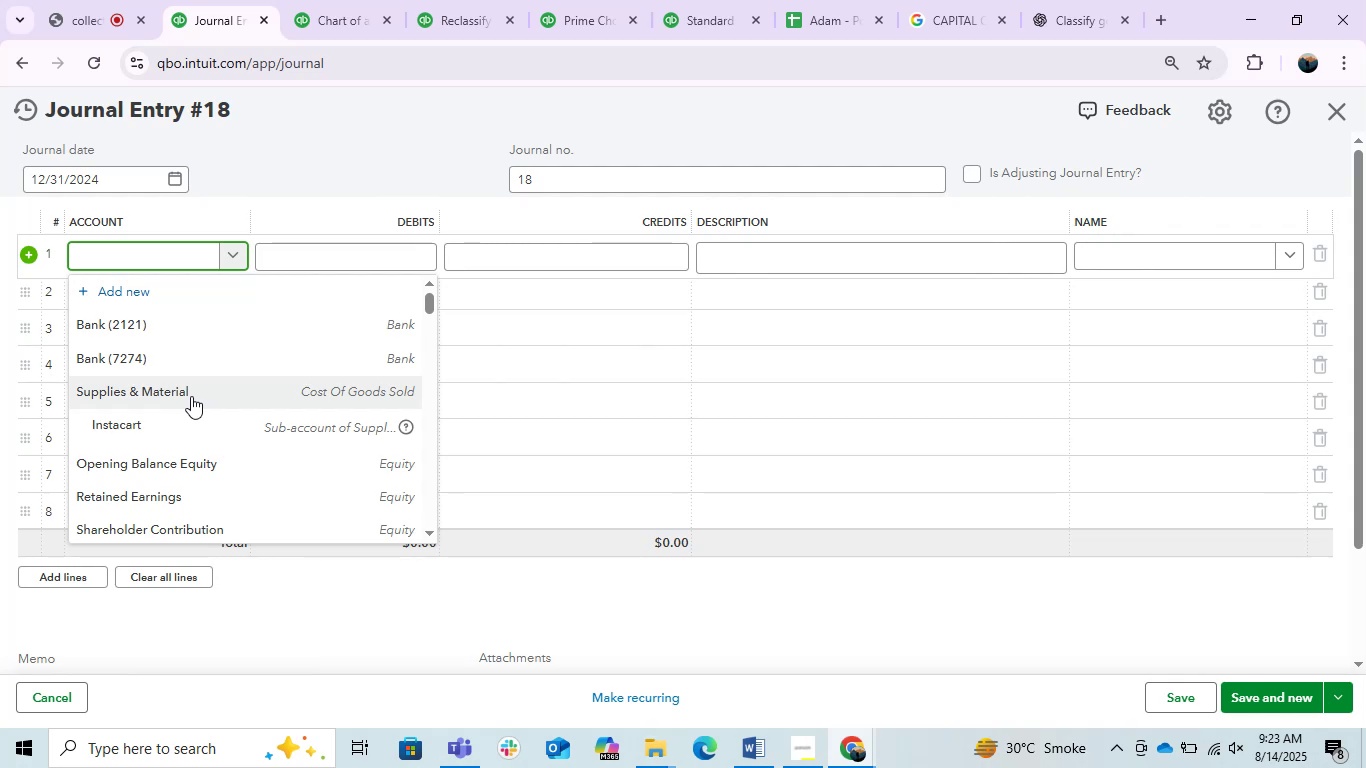 
wait(16.44)
 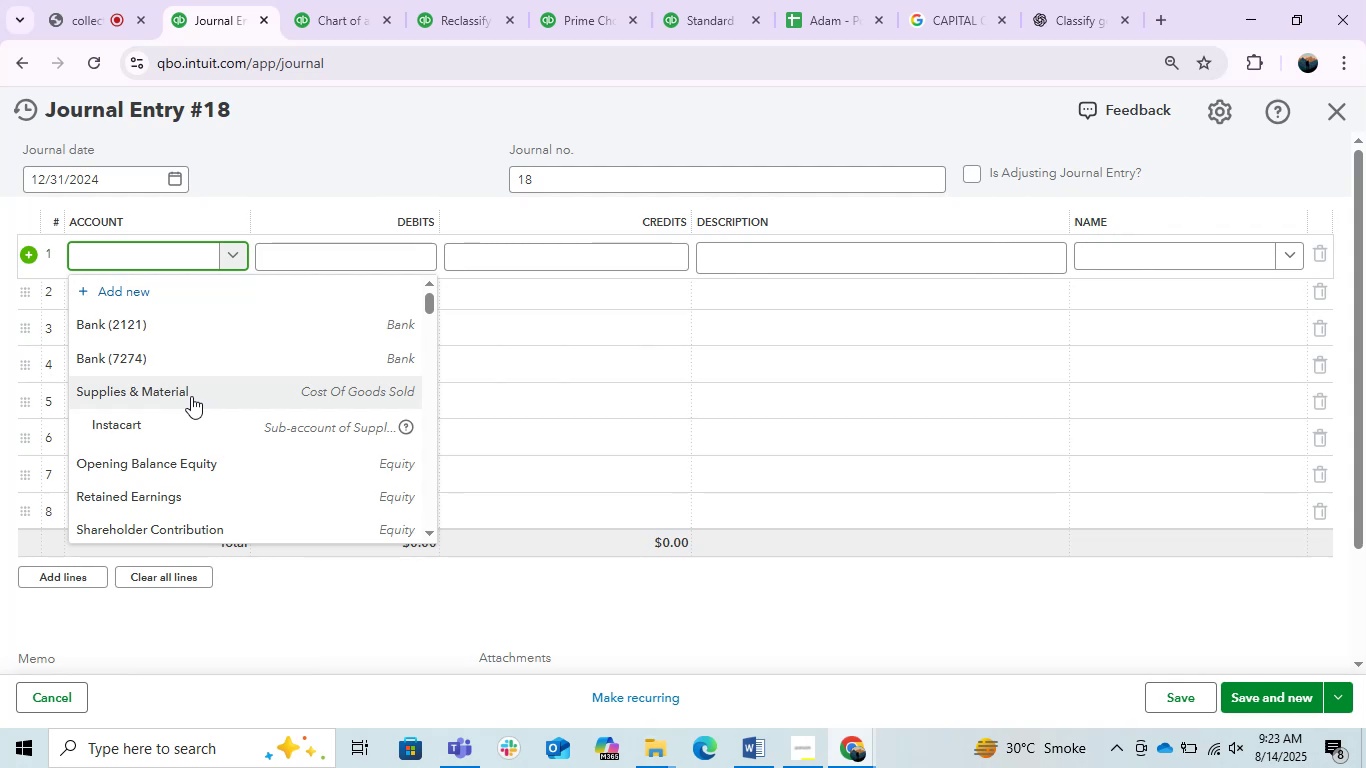 
left_click([300, 461])
 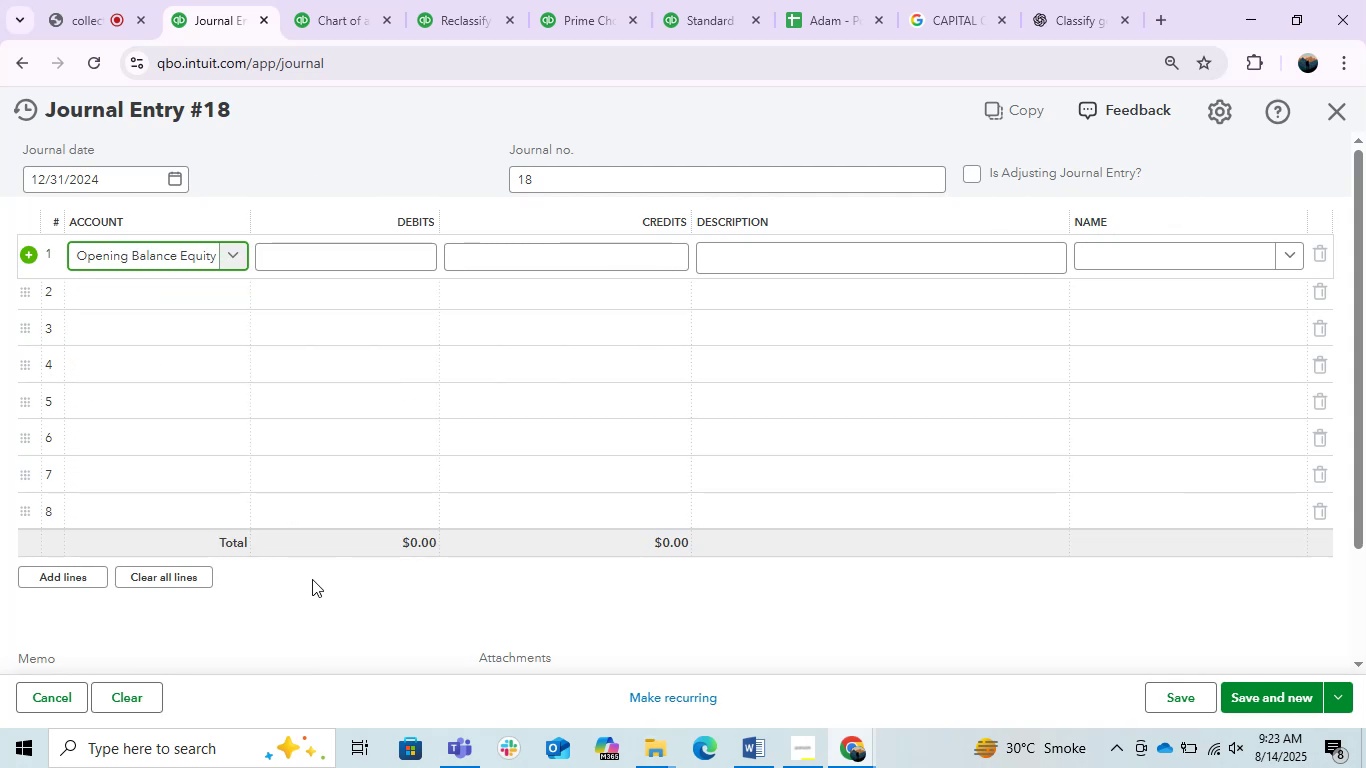 
left_click([79, 6])
 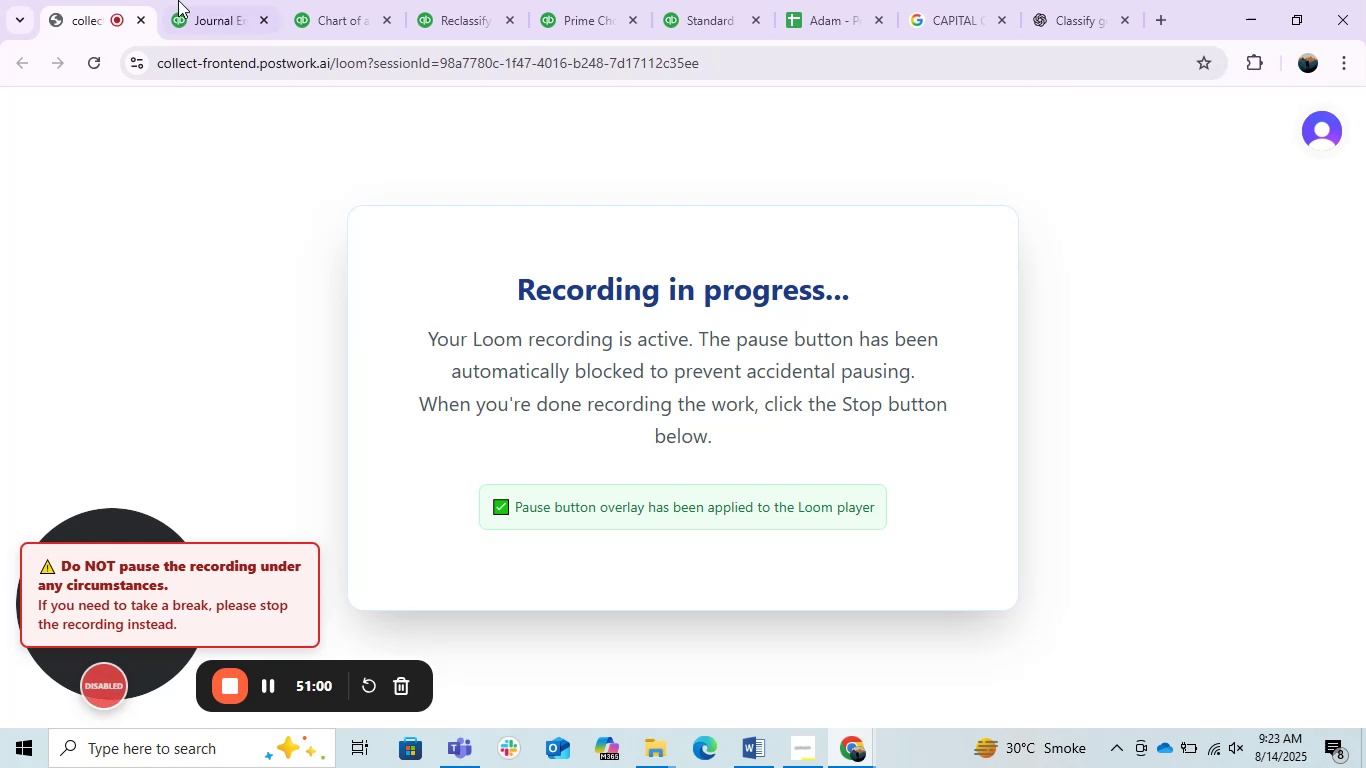 
left_click([204, 2])
 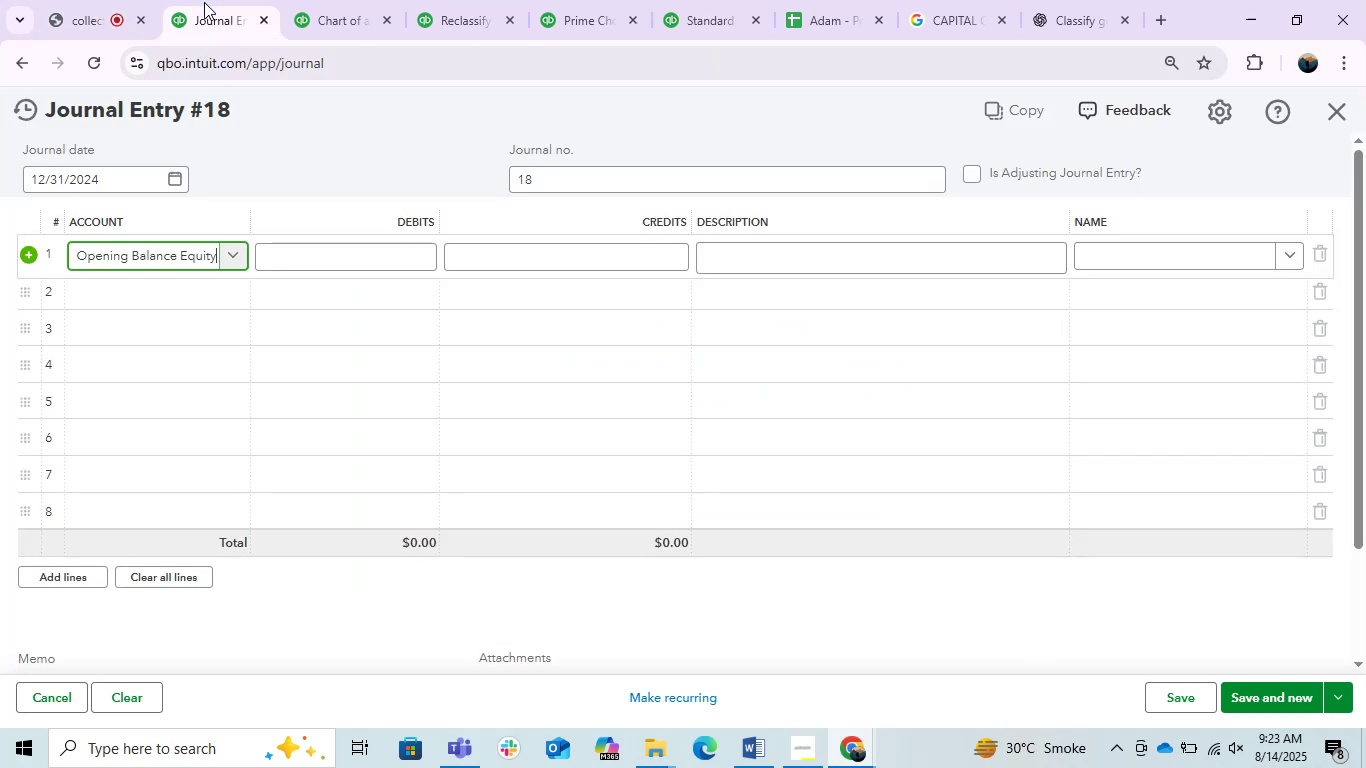 
wait(13.58)
 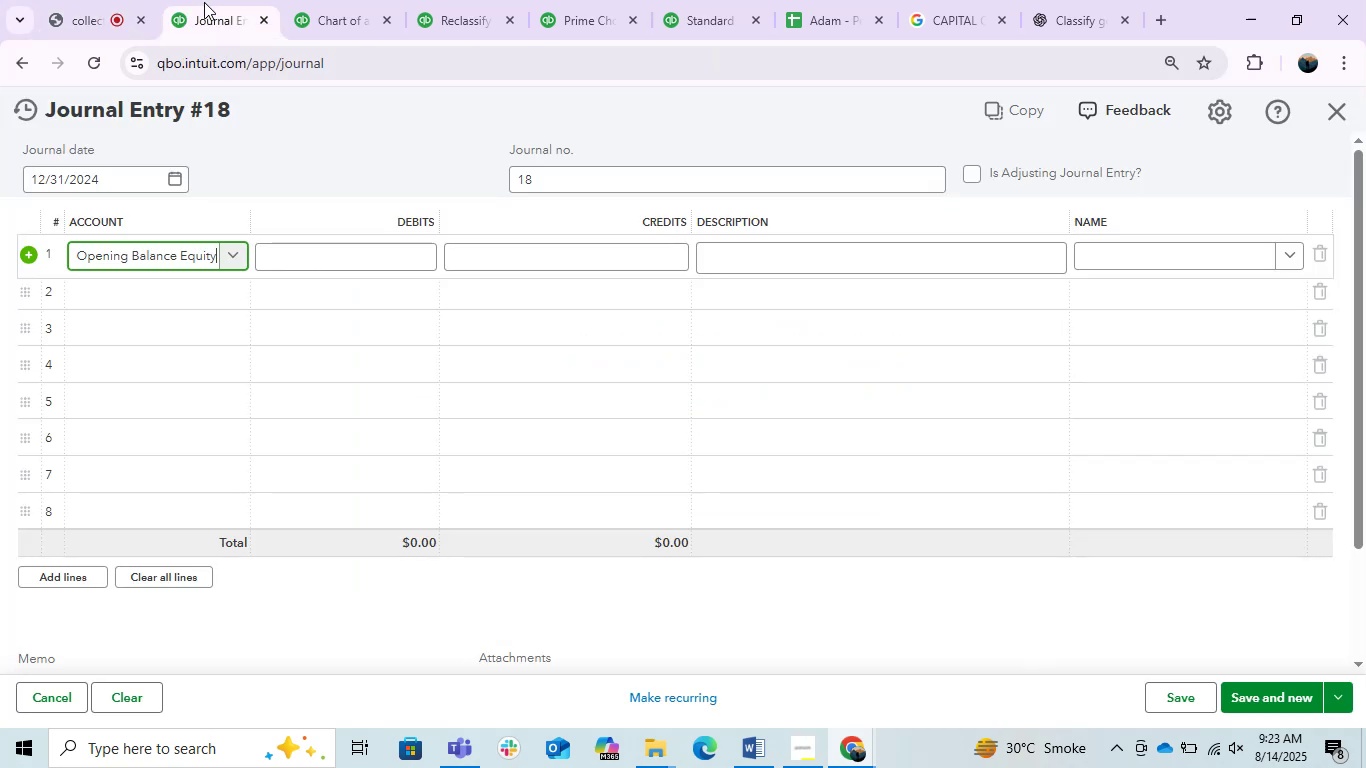 
left_click([306, 187])
 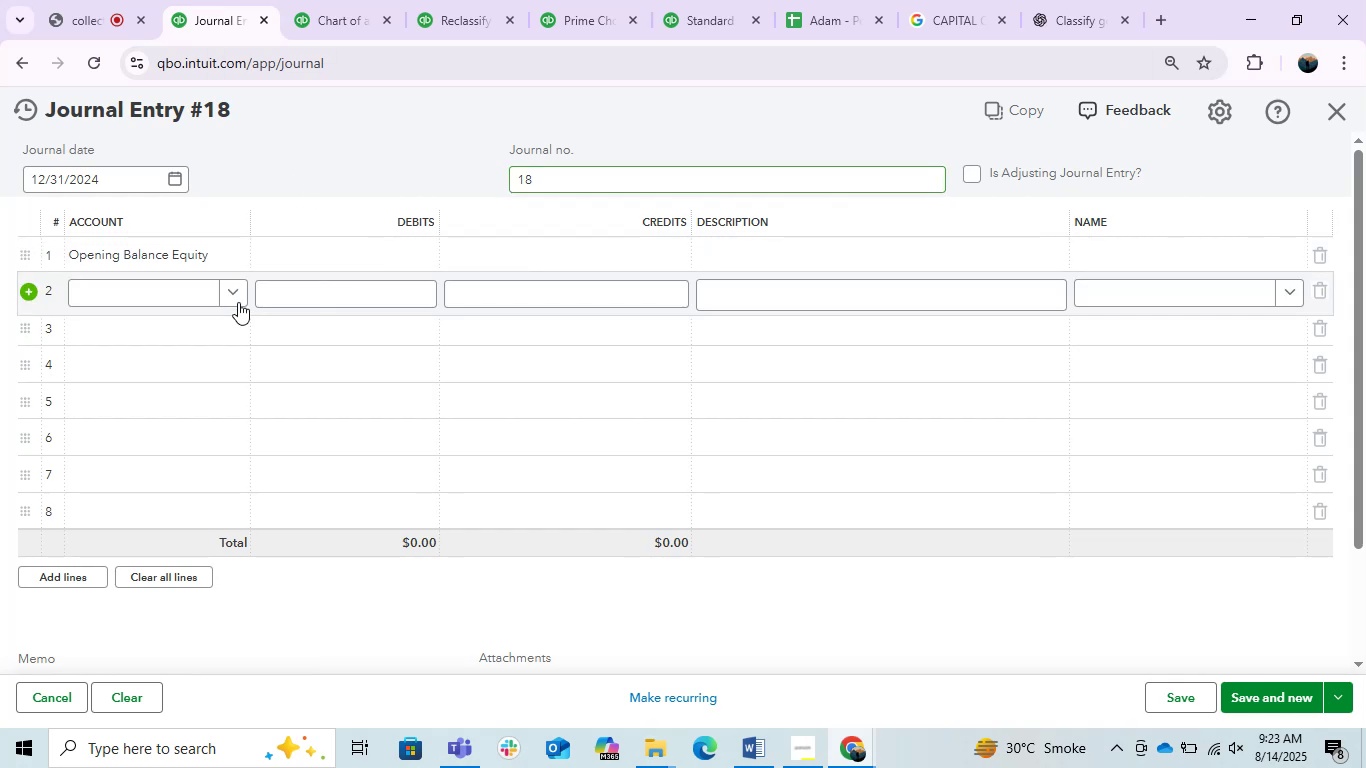 
left_click([234, 302])
 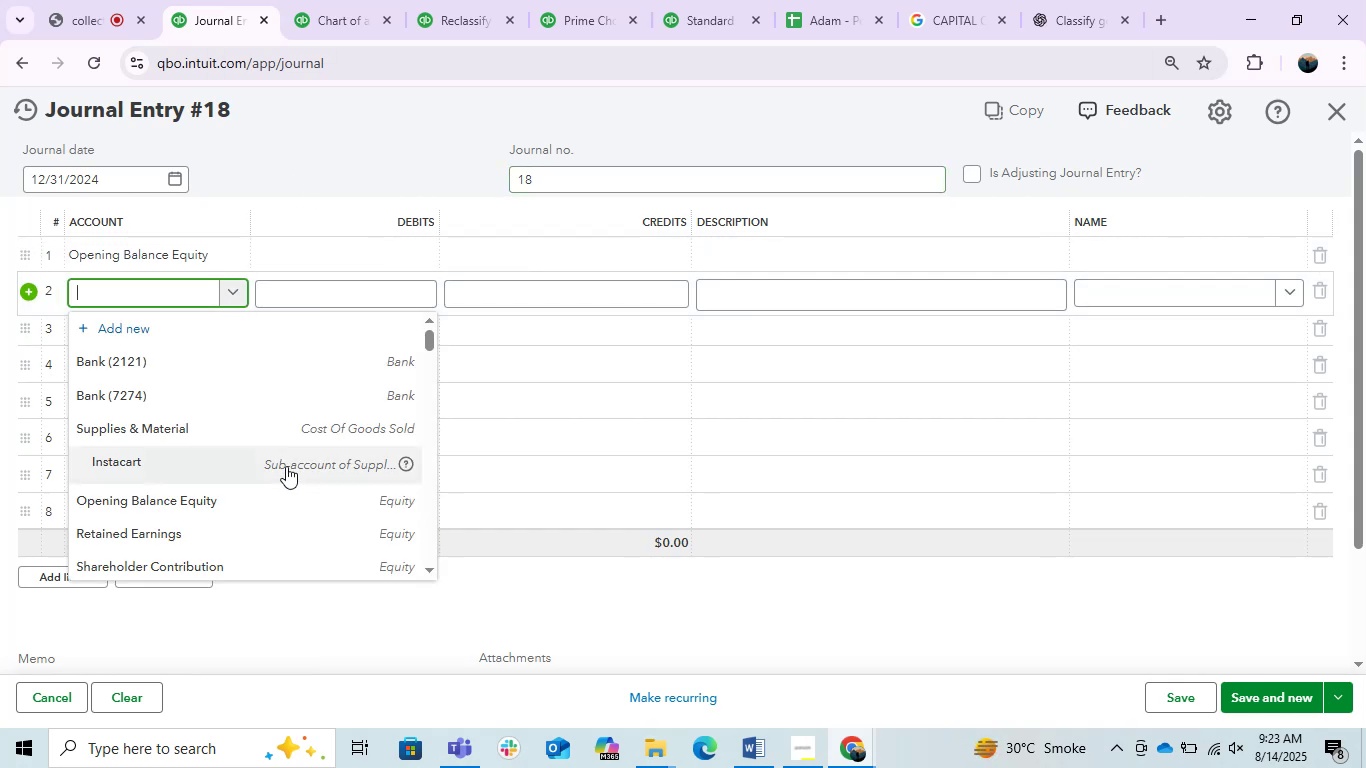 
left_click([335, 258])
 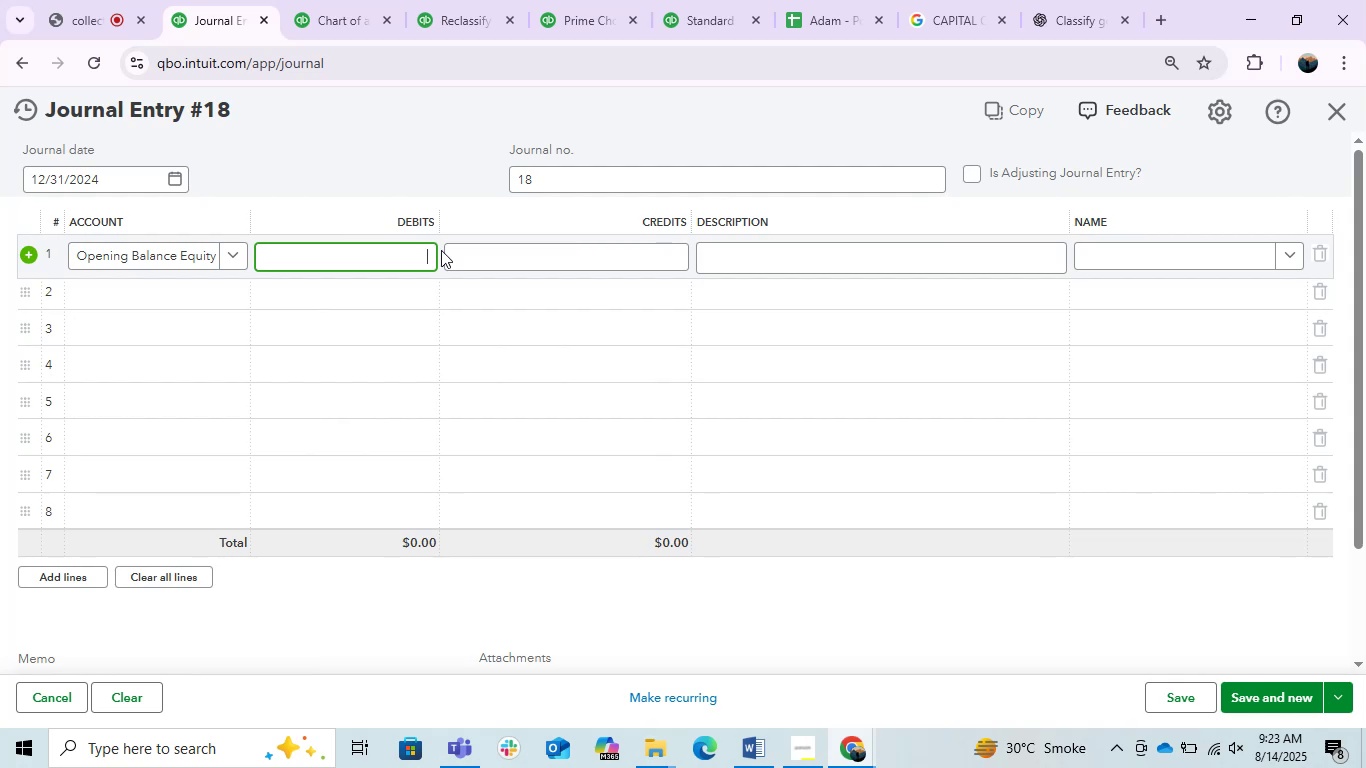 
hold_key(key=ControlLeft, duration=0.47)
 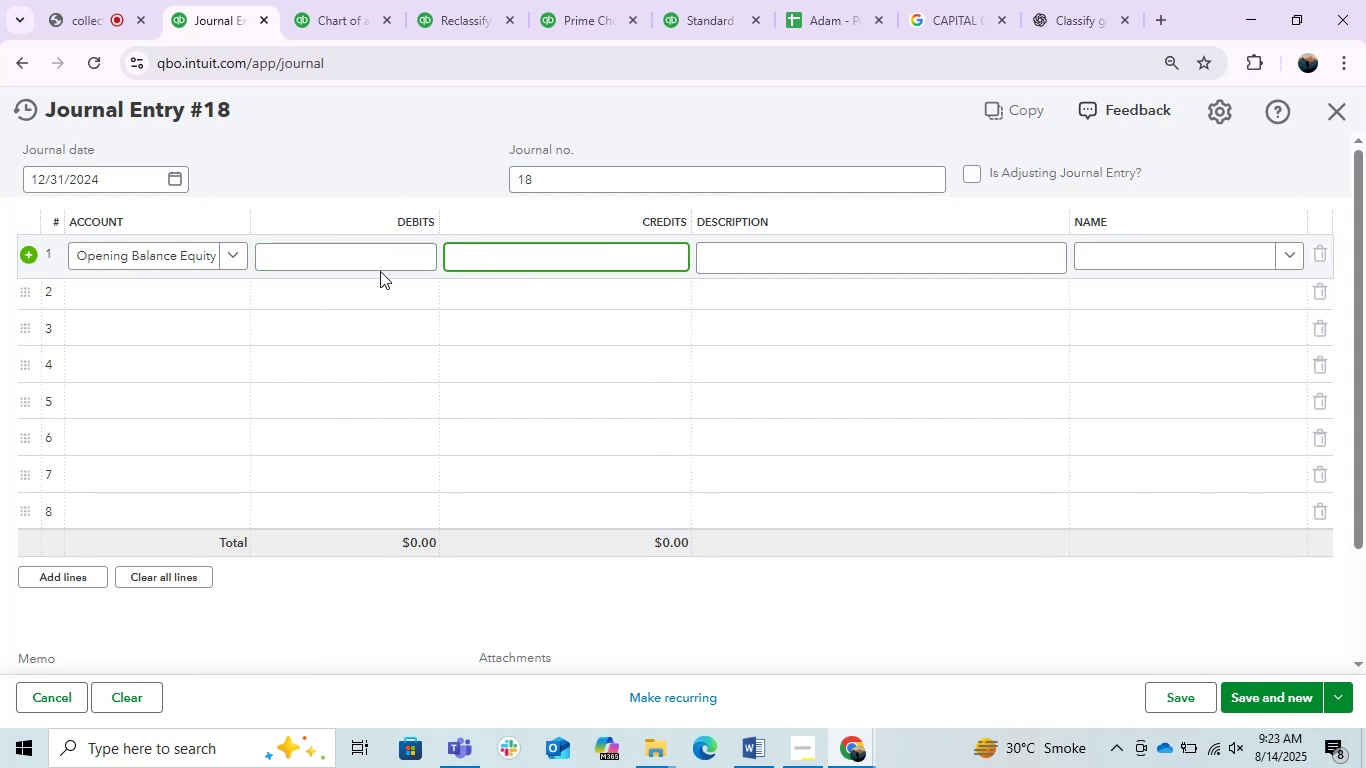 
left_click([380, 271])
 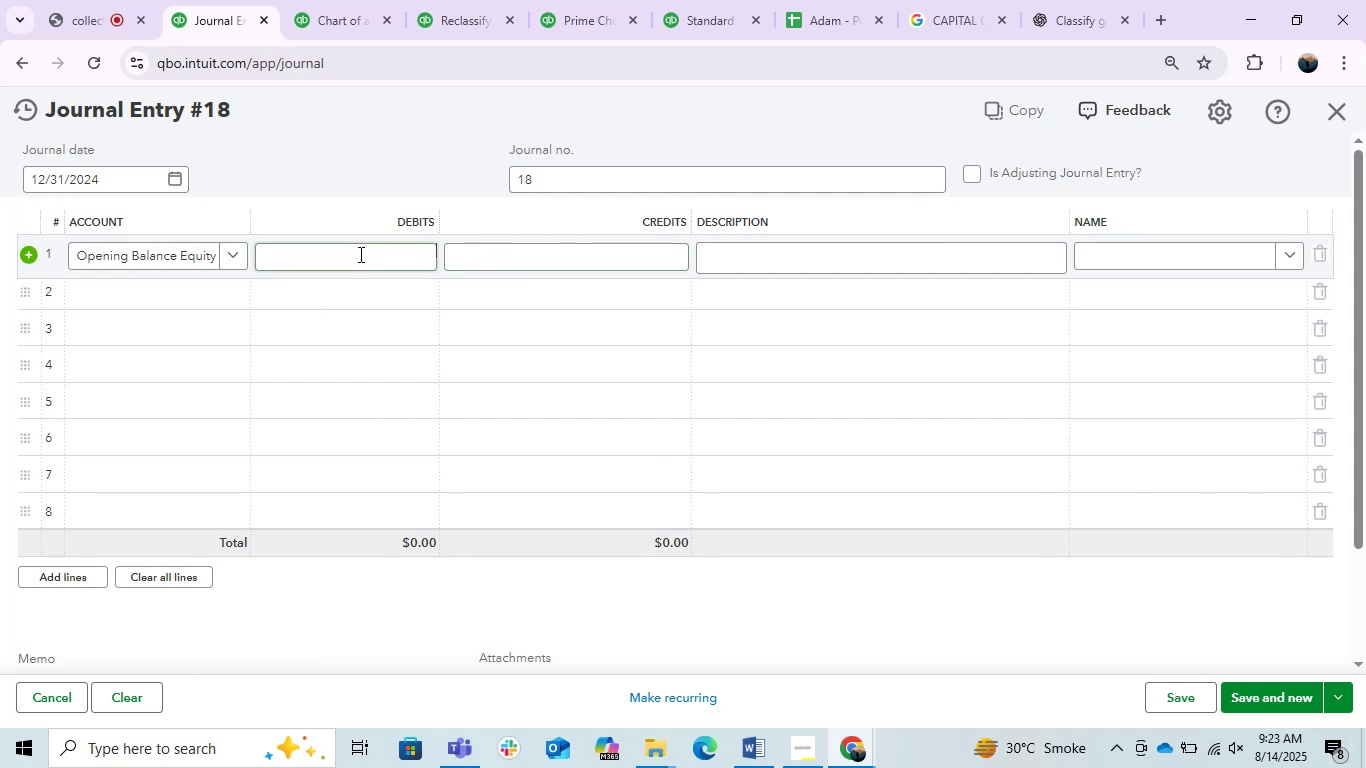 
left_click([359, 254])
 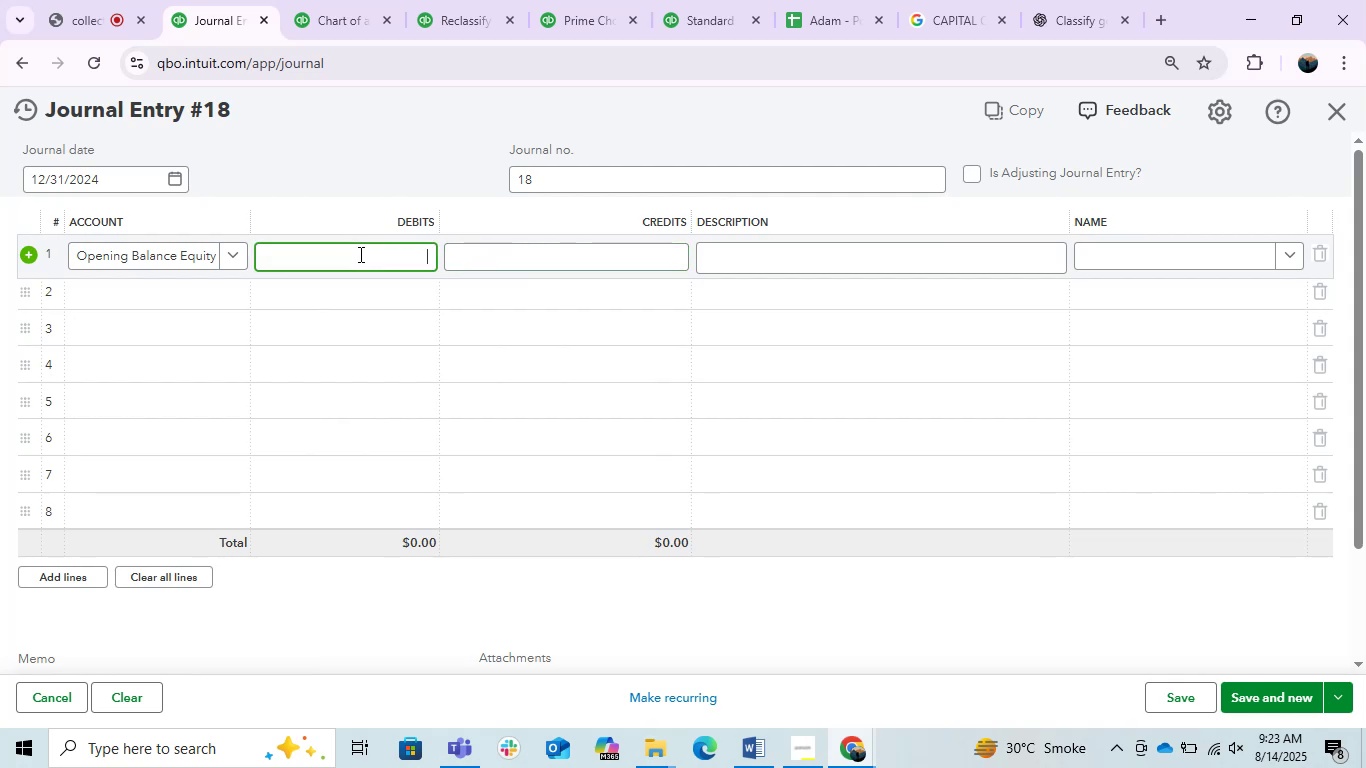 
key(Control+V)
 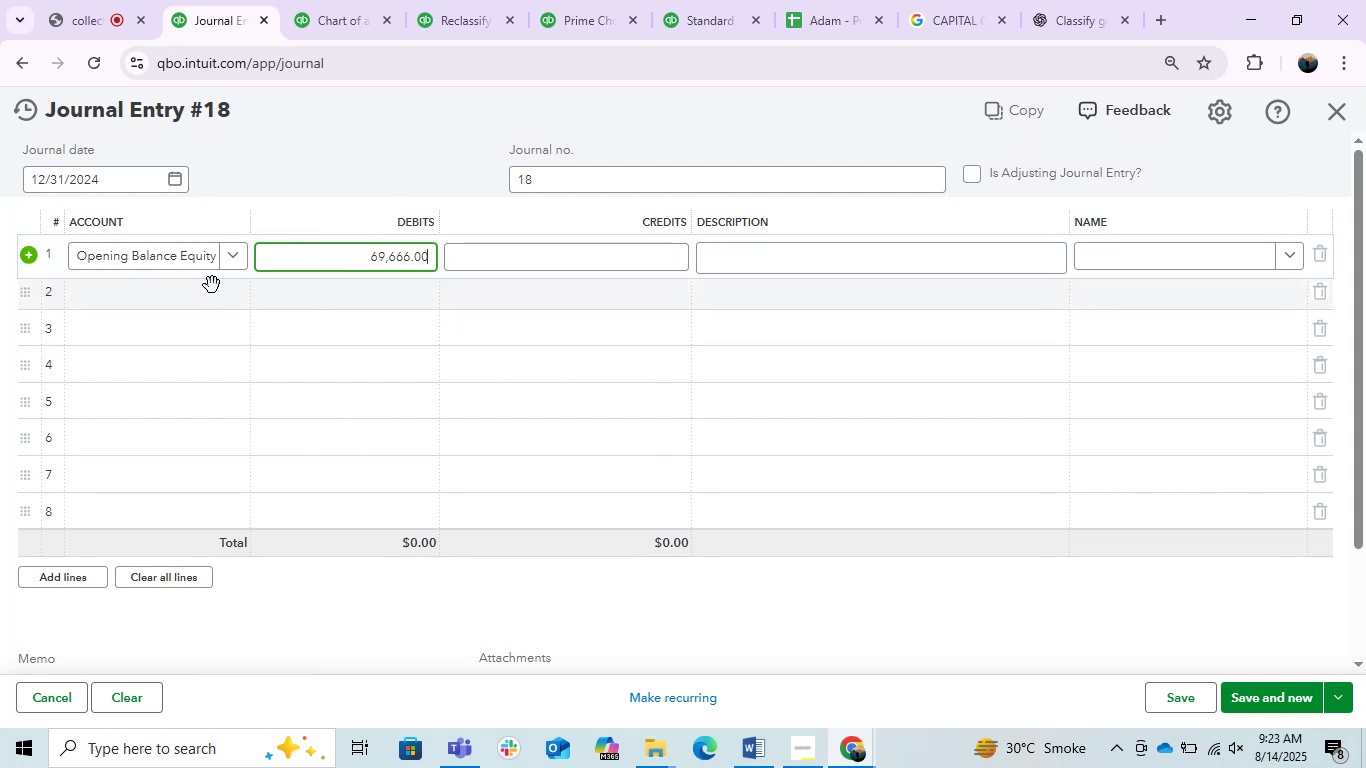 
left_click([207, 284])
 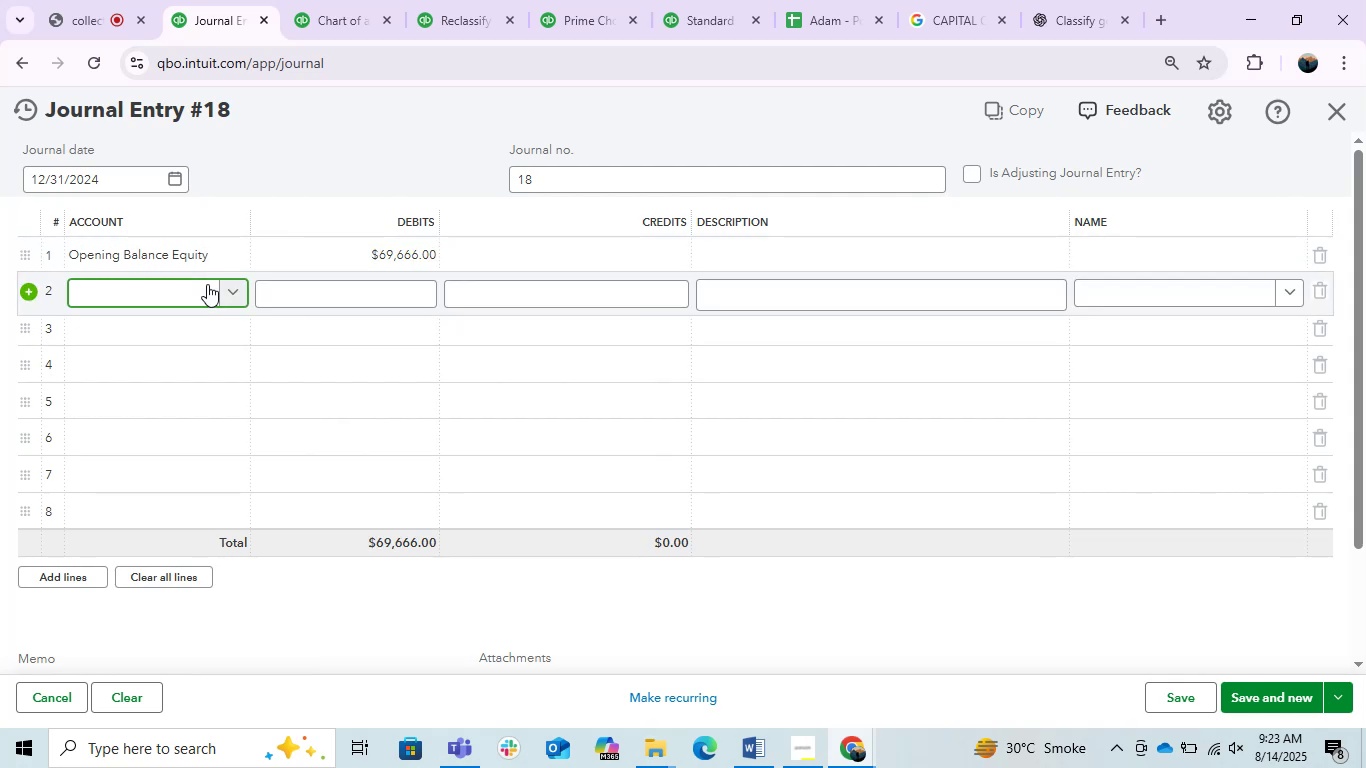 
type(ret)
 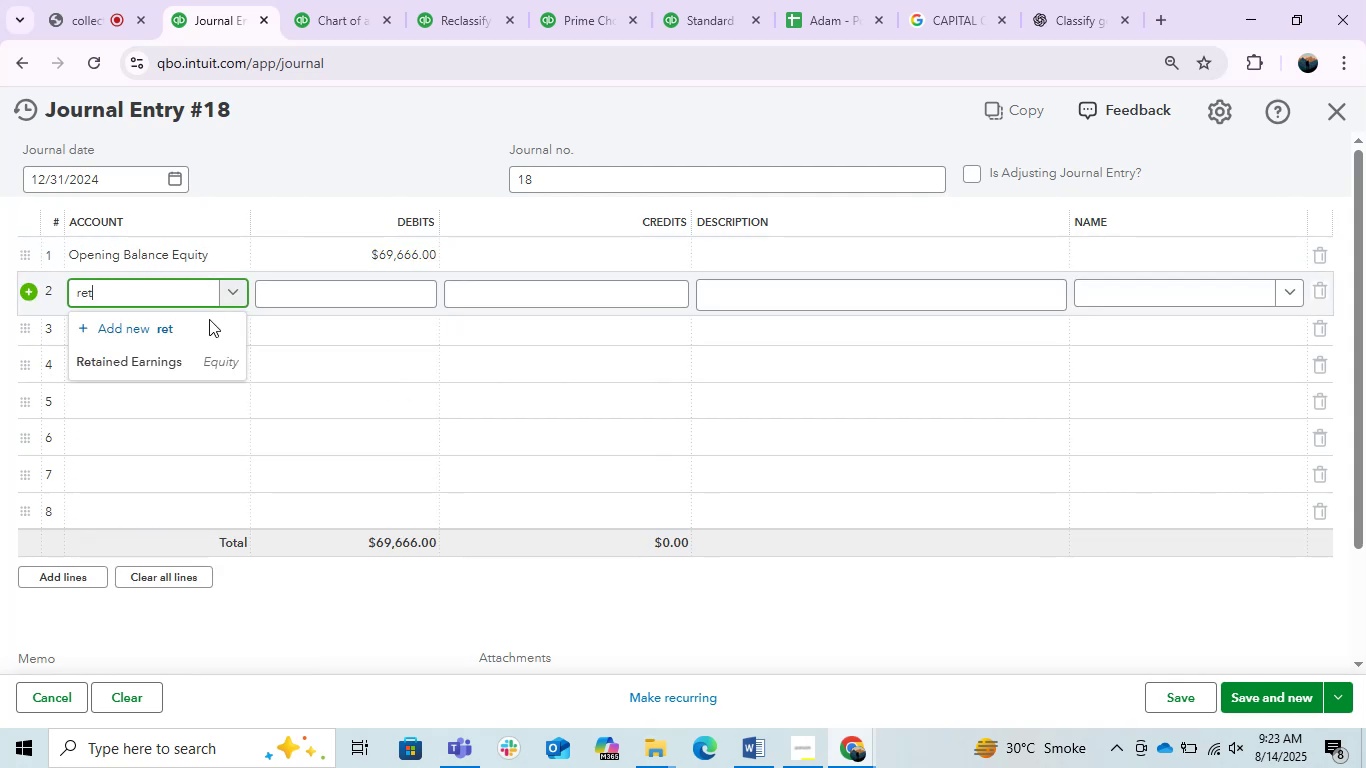 
left_click([176, 351])
 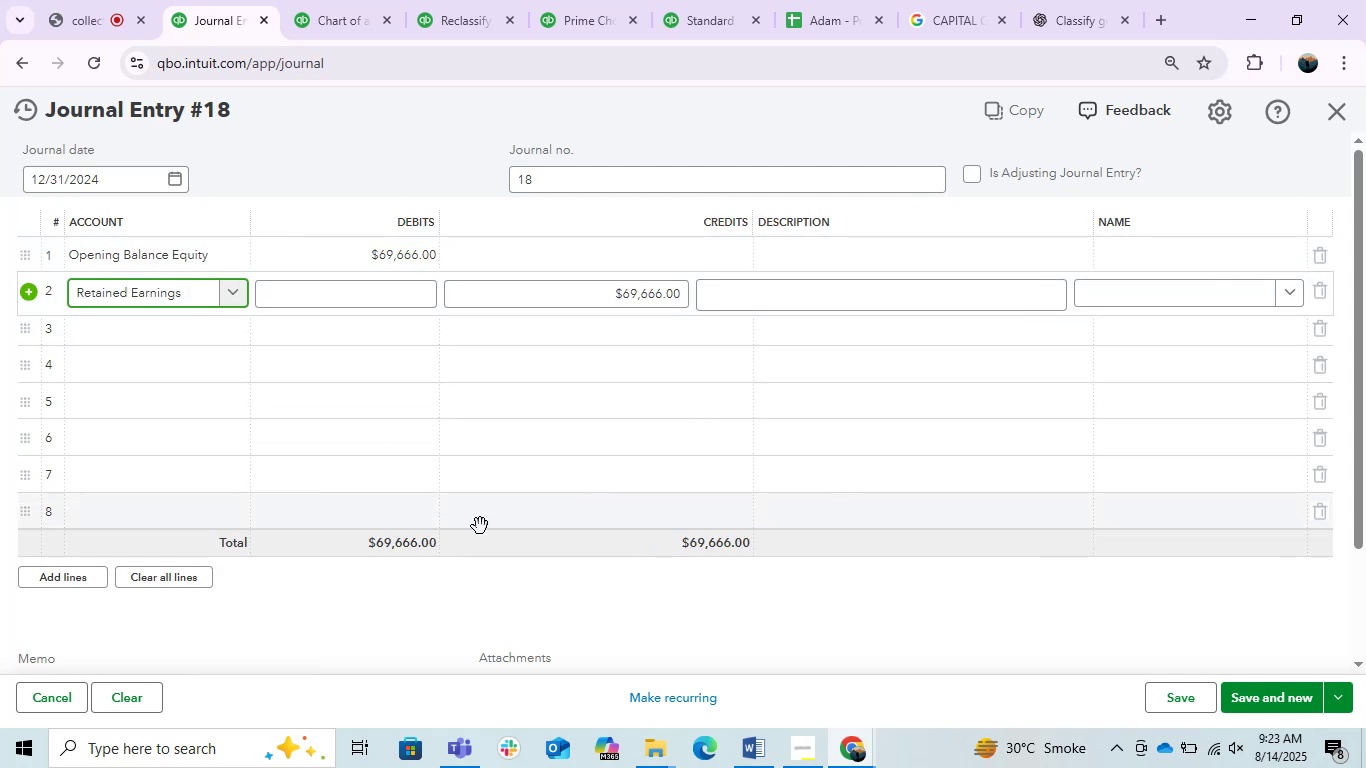 
left_click([508, 590])
 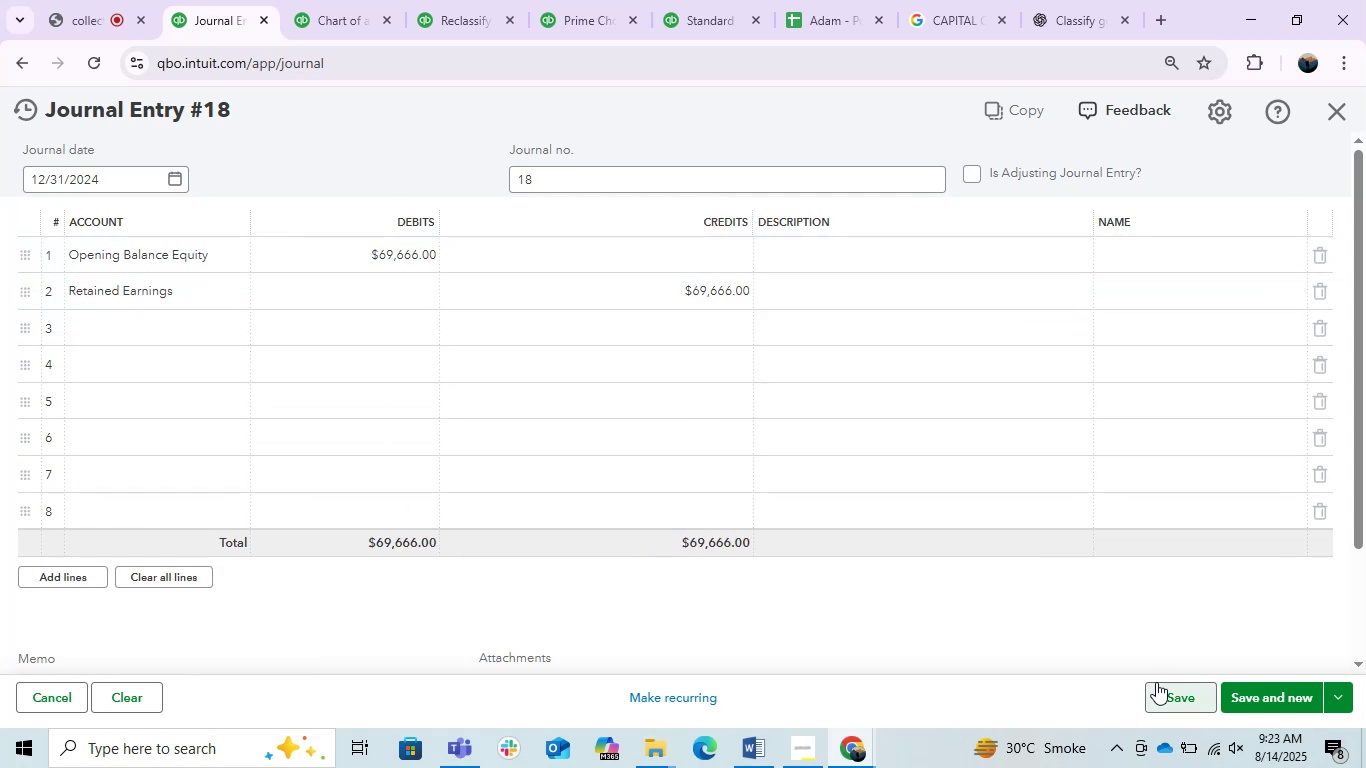 
left_click([1167, 688])
 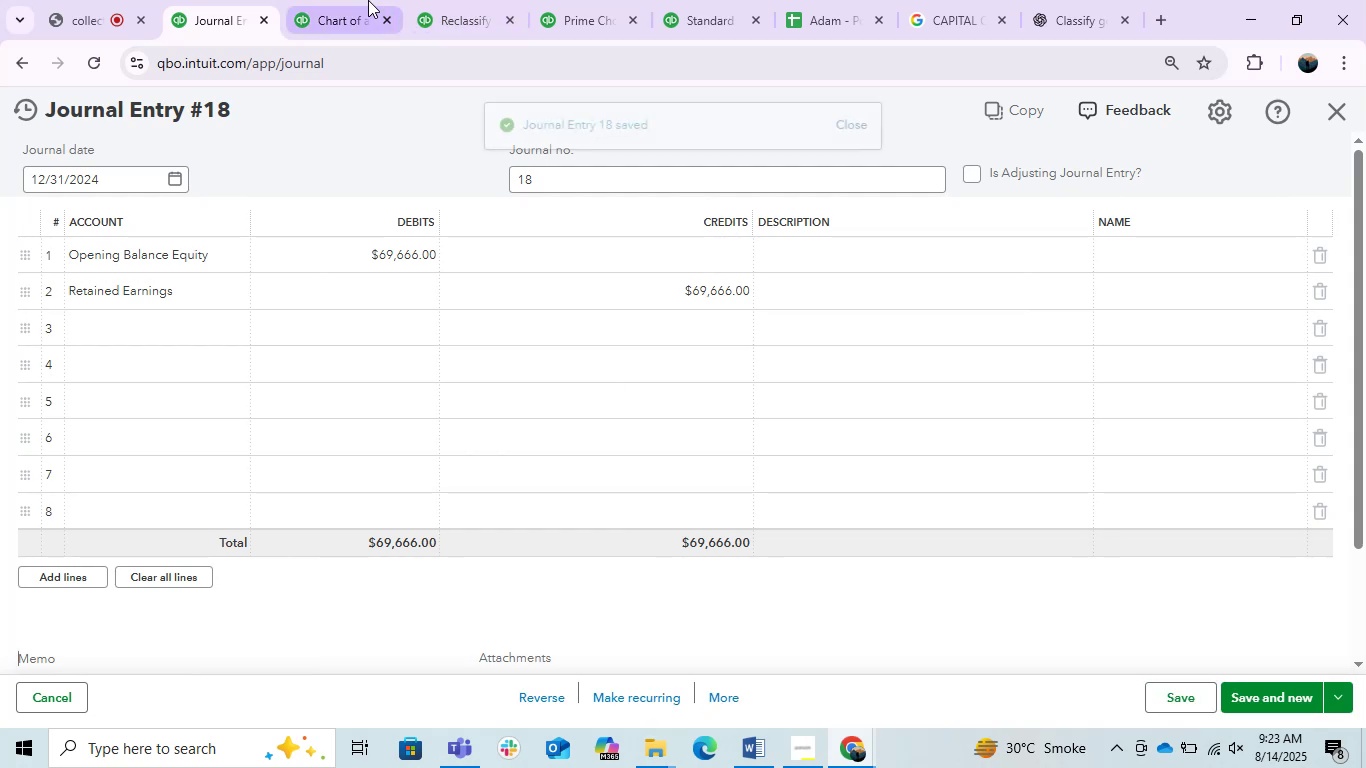 
left_click([368, 0])
 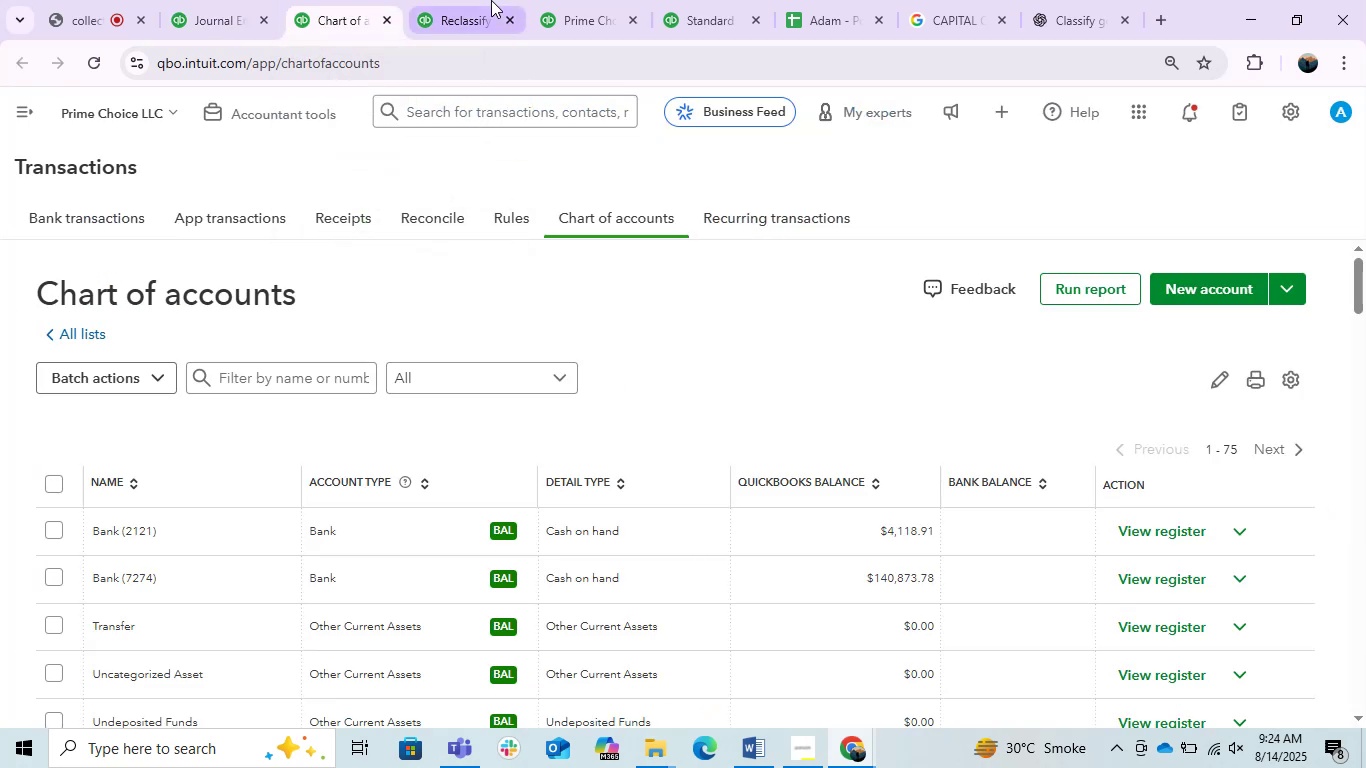 
left_click([491, 0])
 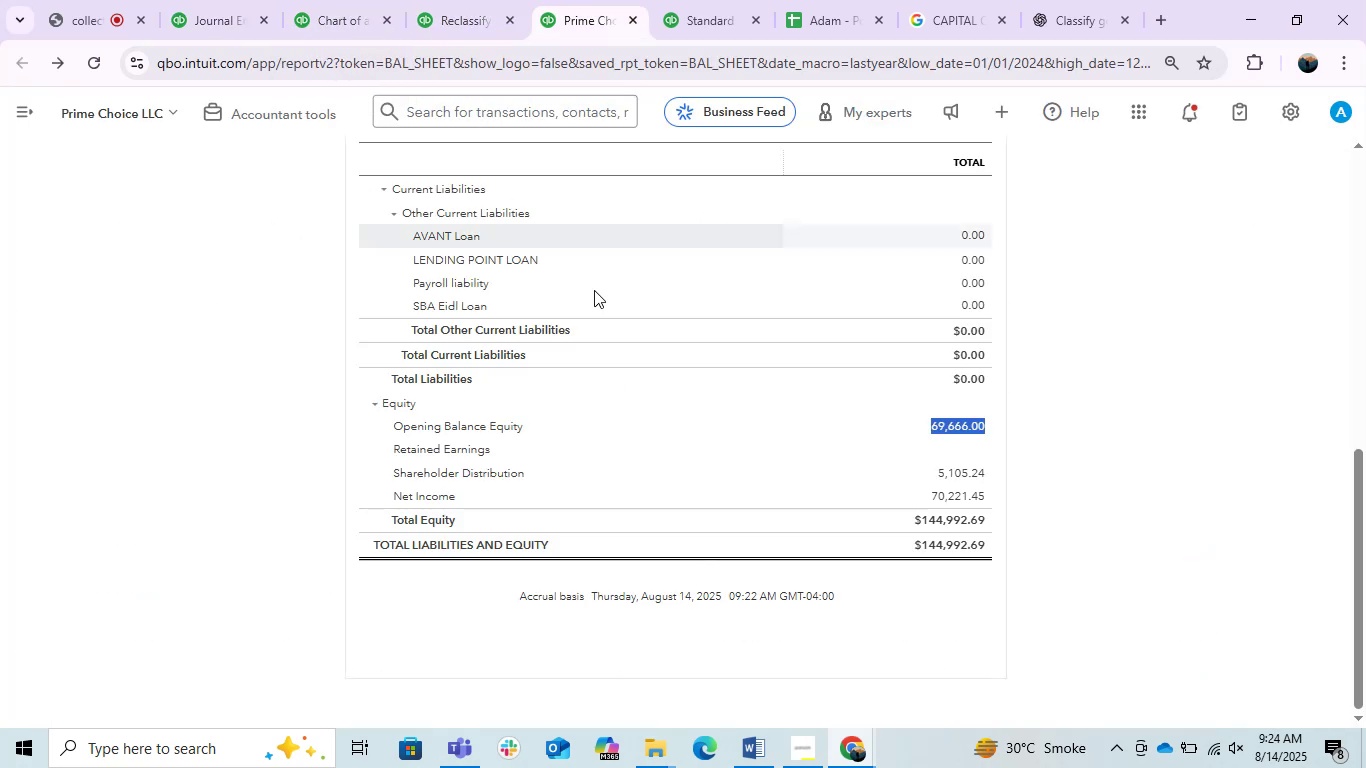 
scroll: coordinate [1179, 375], scroll_direction: up, amount: 5.0
 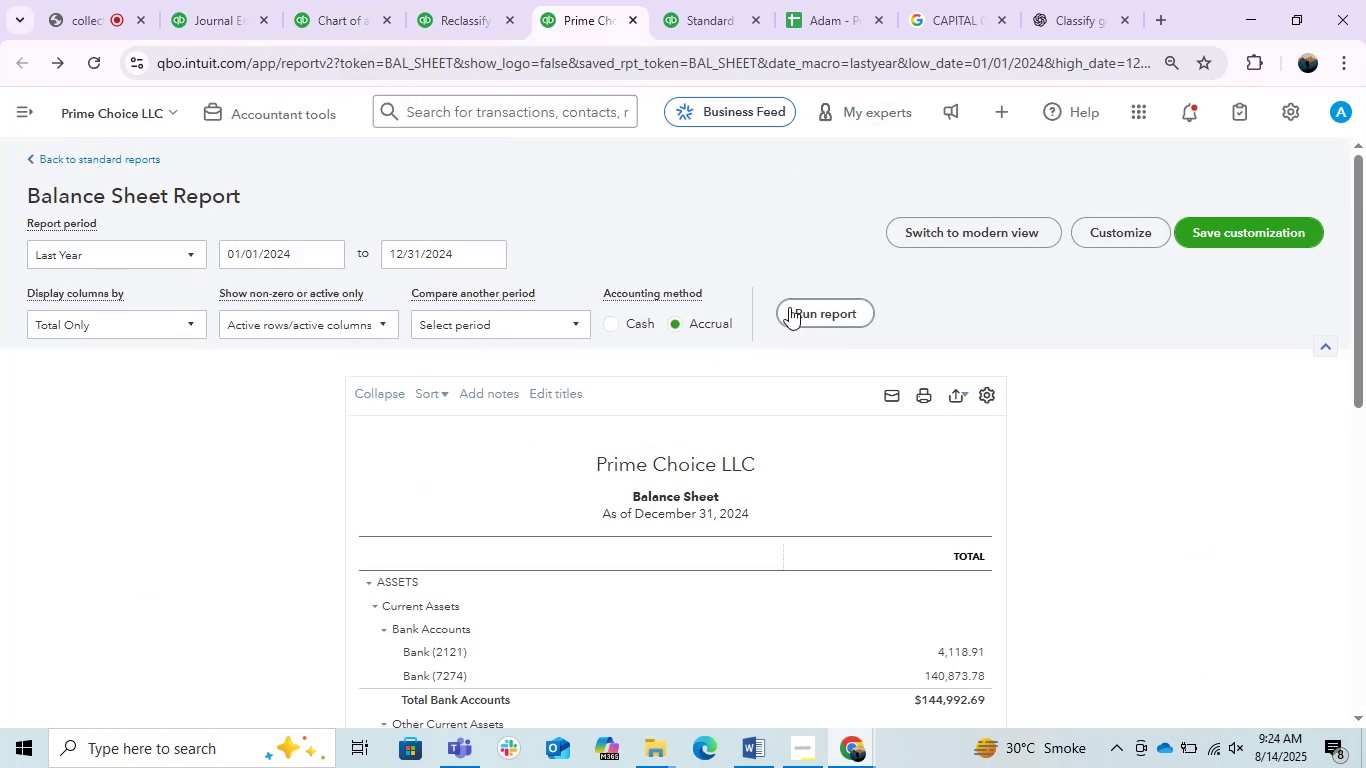 
left_click([792, 301])
 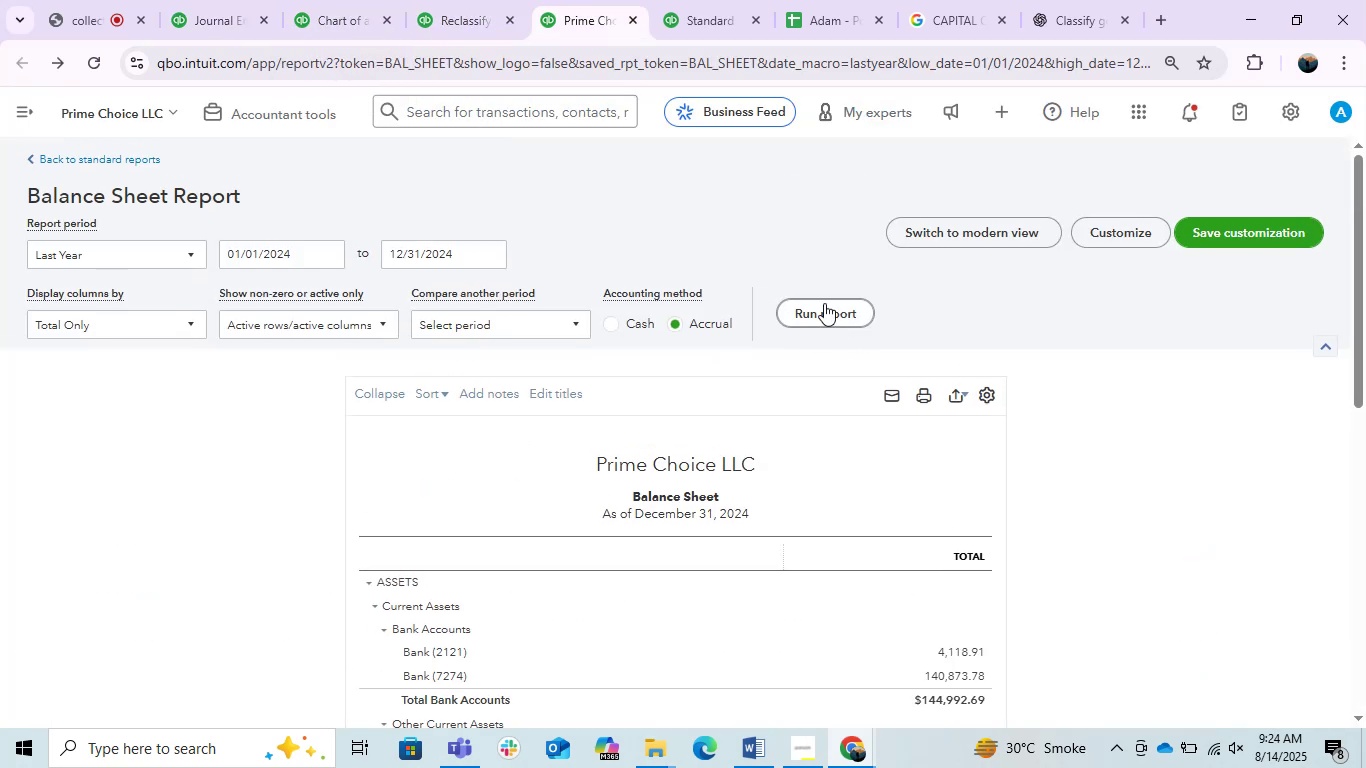 
left_click([824, 303])
 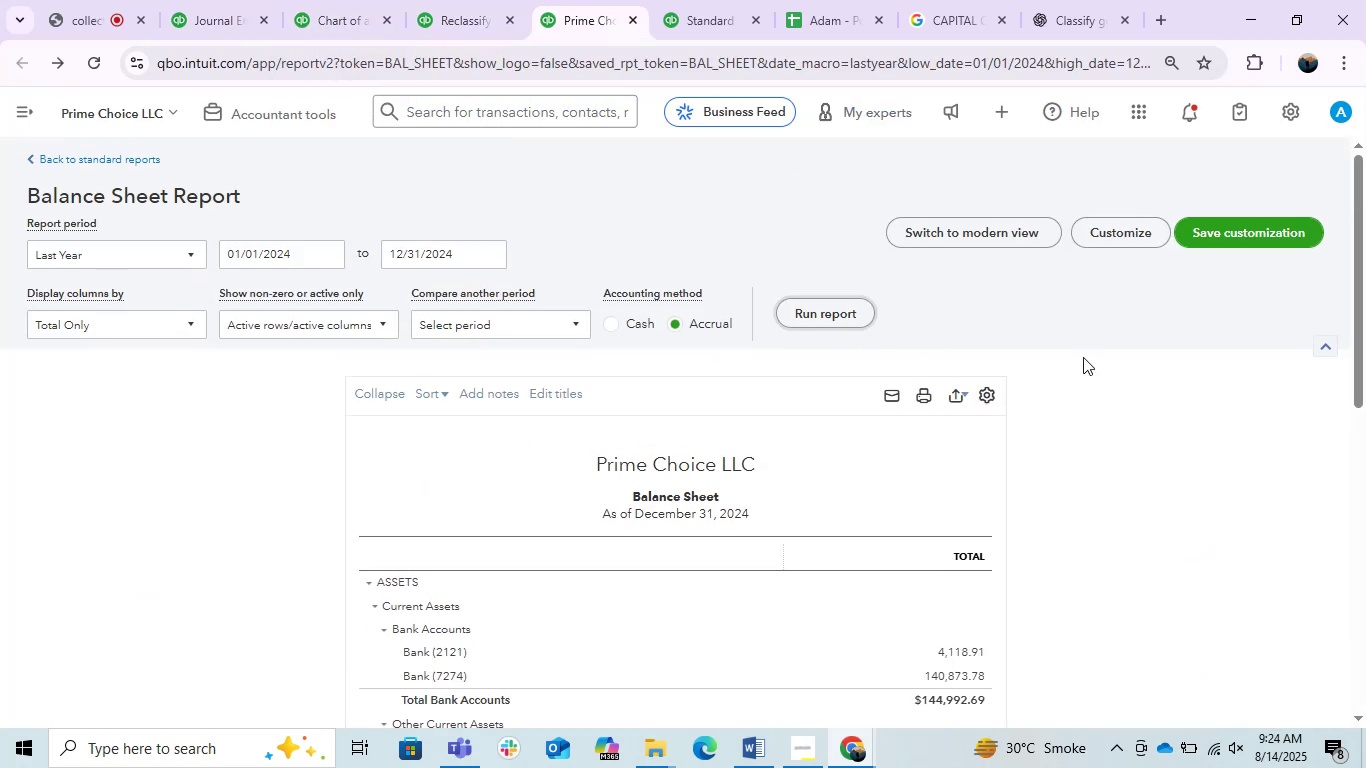 
scroll: coordinate [1151, 363], scroll_direction: down, amount: 3.0
 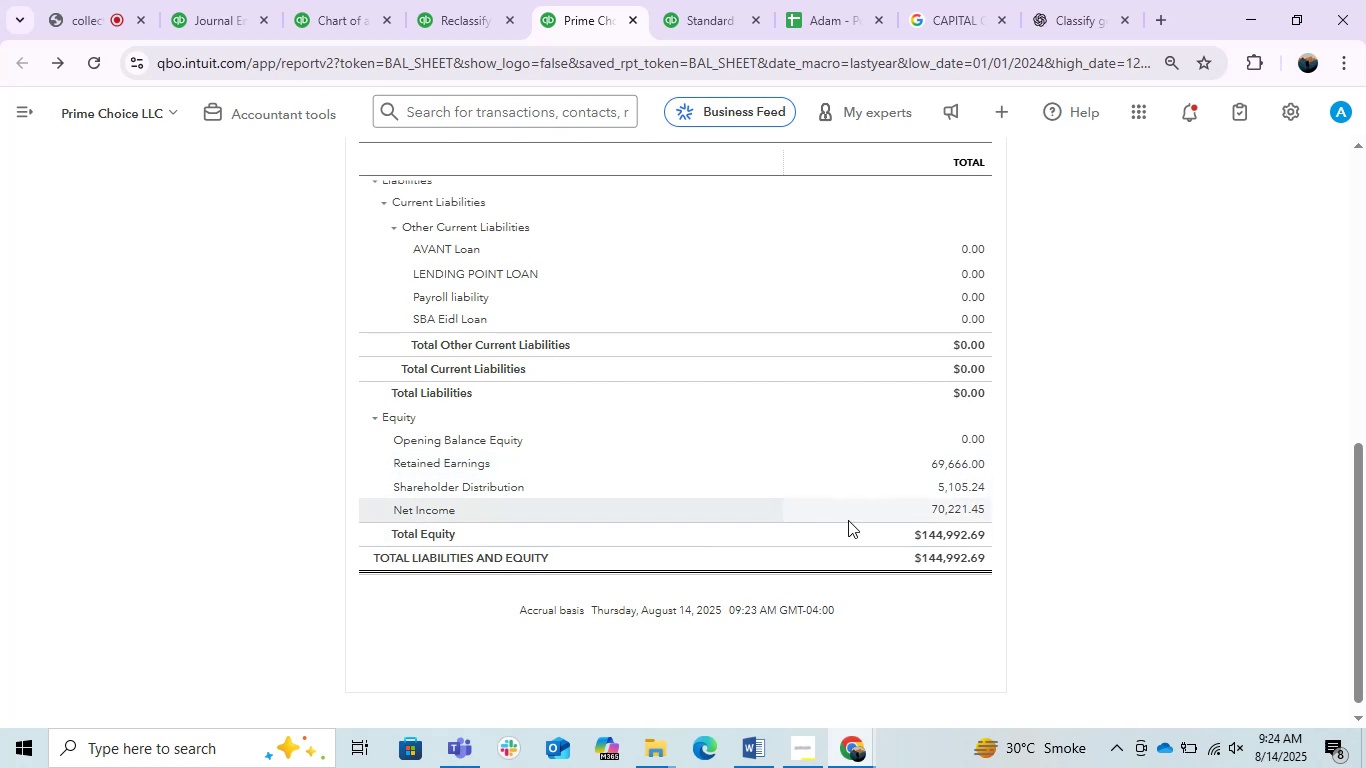 
wait(6.22)
 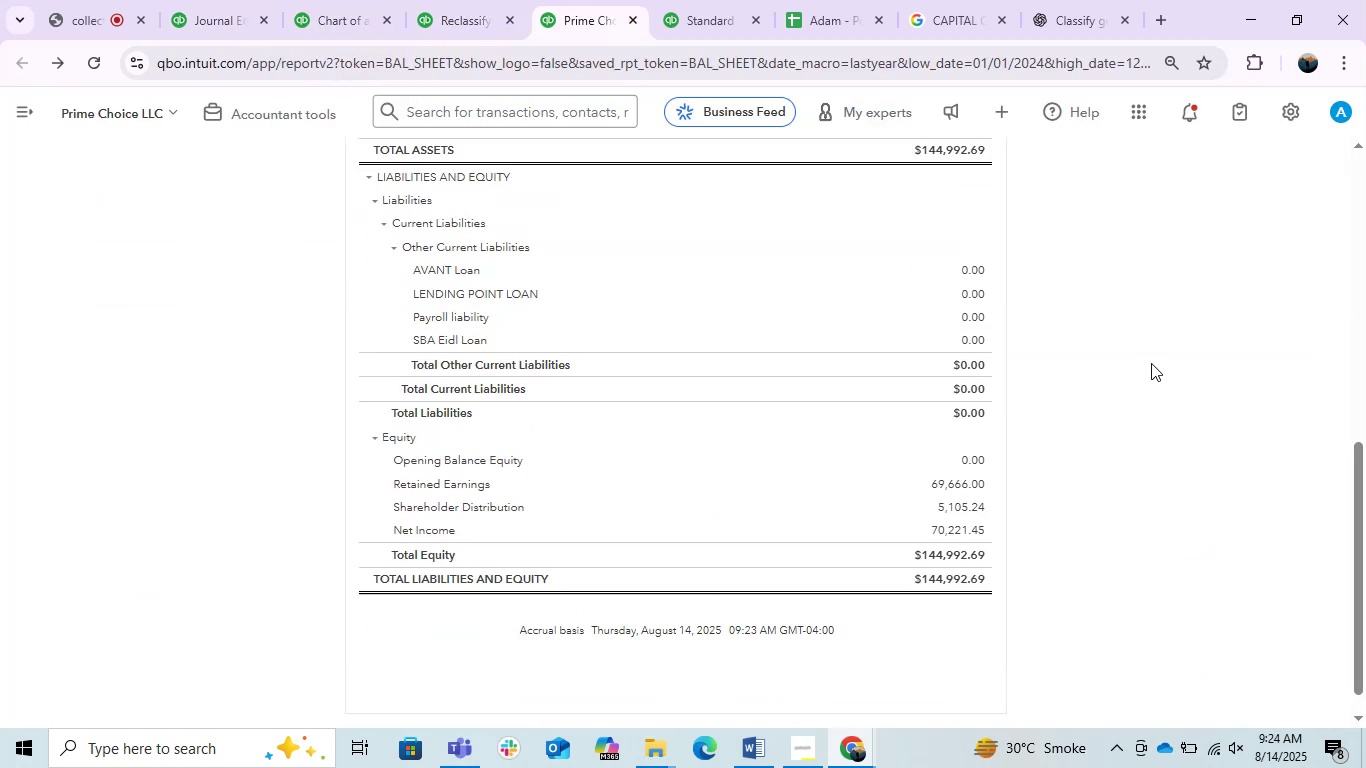 
scroll: coordinate [965, 491], scroll_direction: up, amount: 2.0
 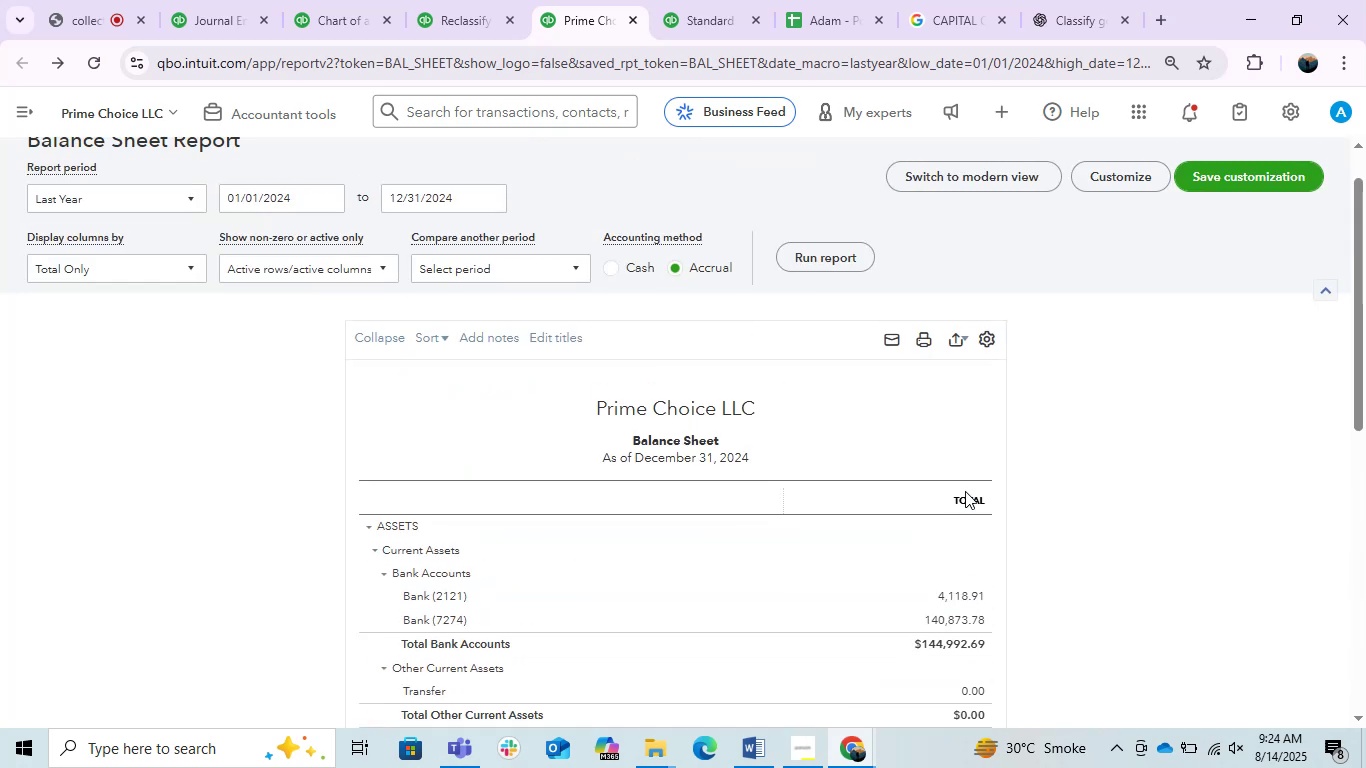 
scroll: coordinate [965, 491], scroll_direction: down, amount: 4.0
 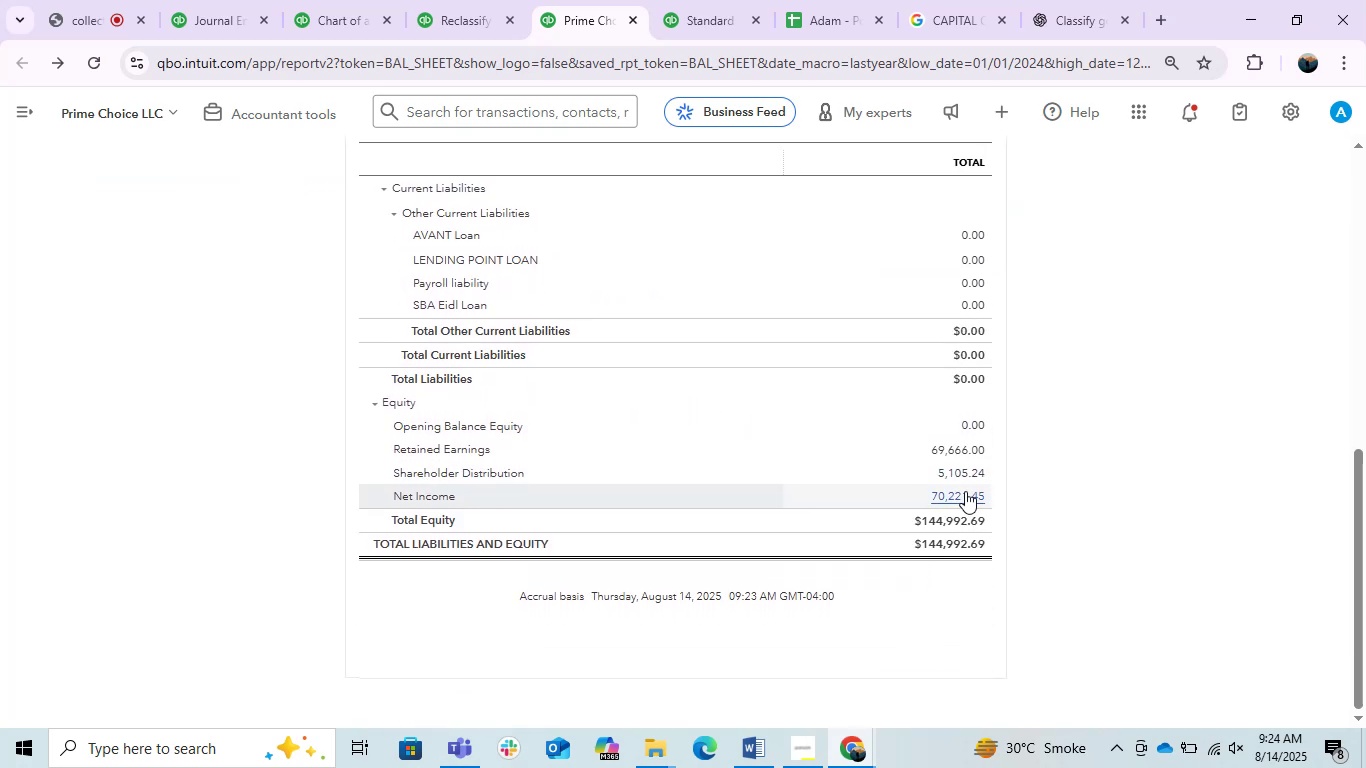 
scroll: coordinate [965, 491], scroll_direction: up, amount: 3.0
 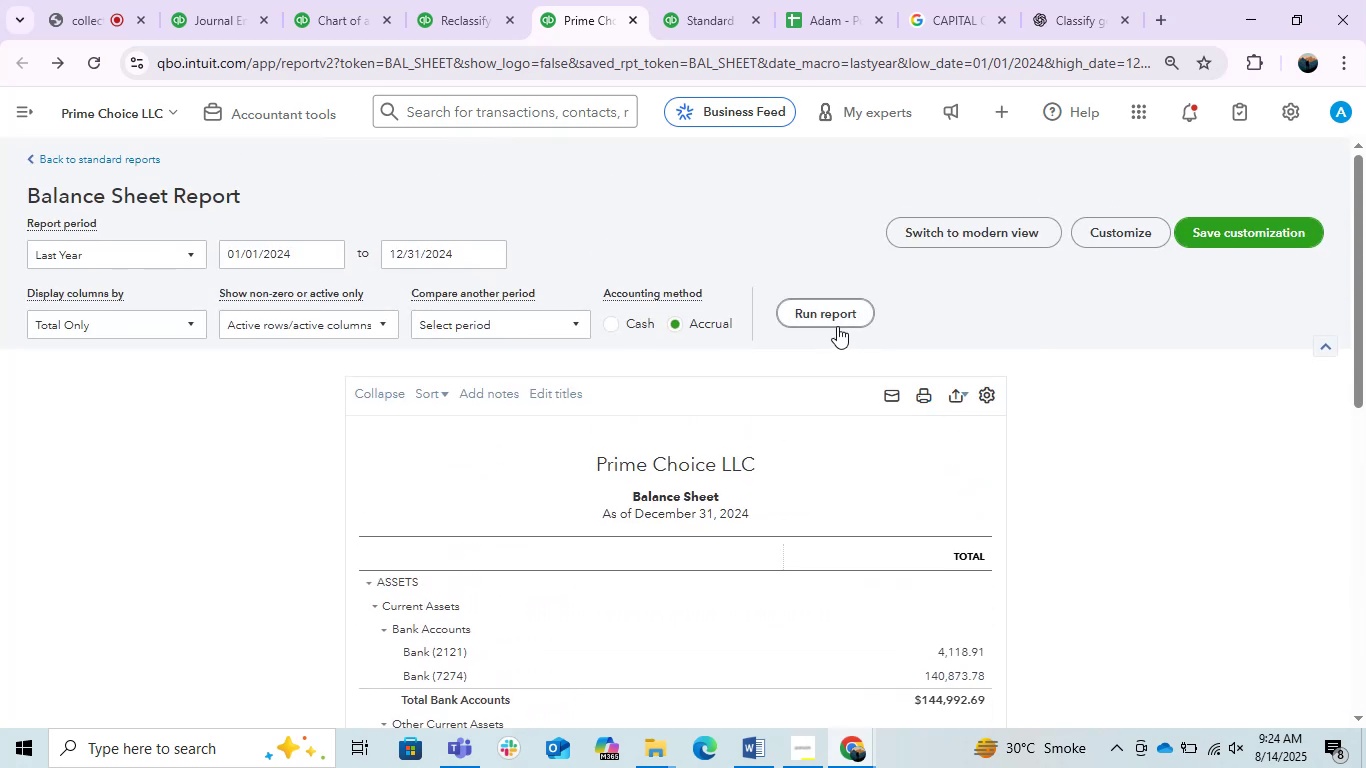 
double_click([828, 326])
 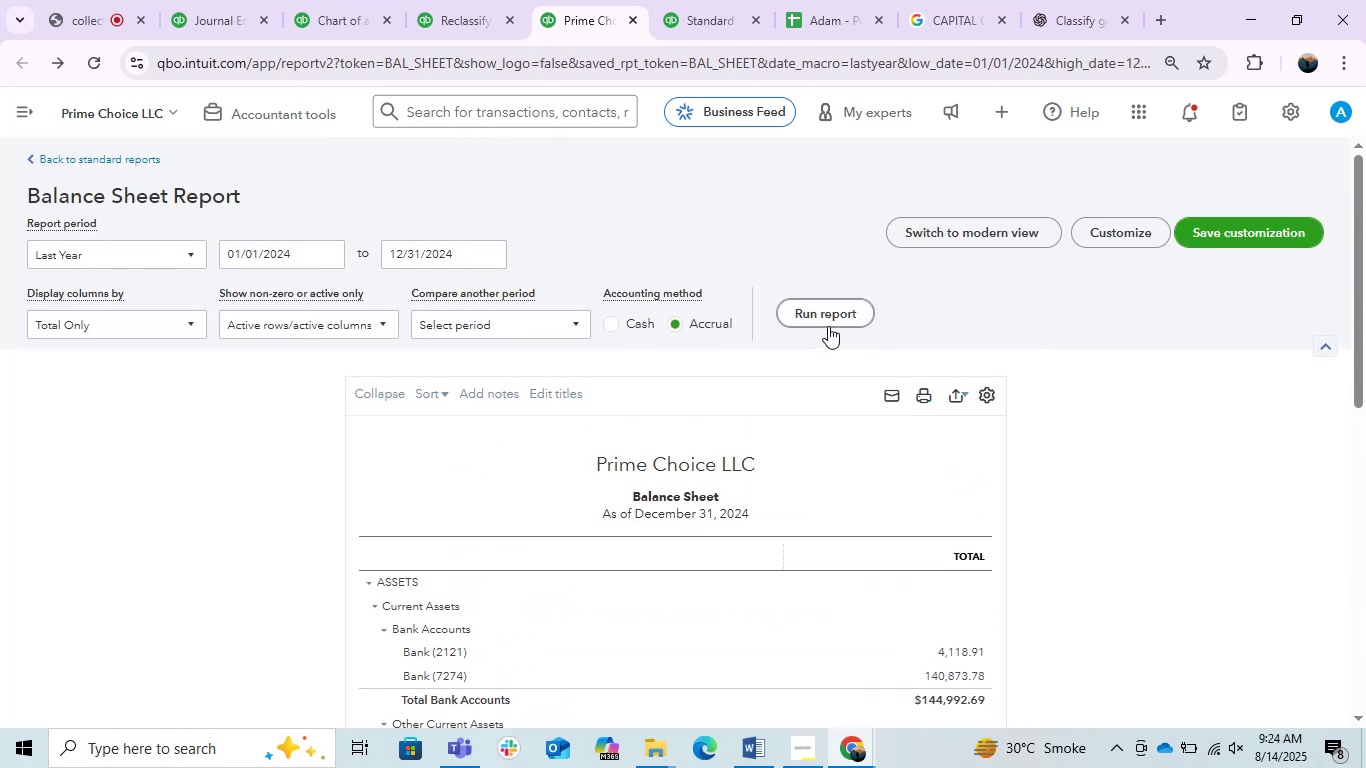 
triple_click([828, 326])
 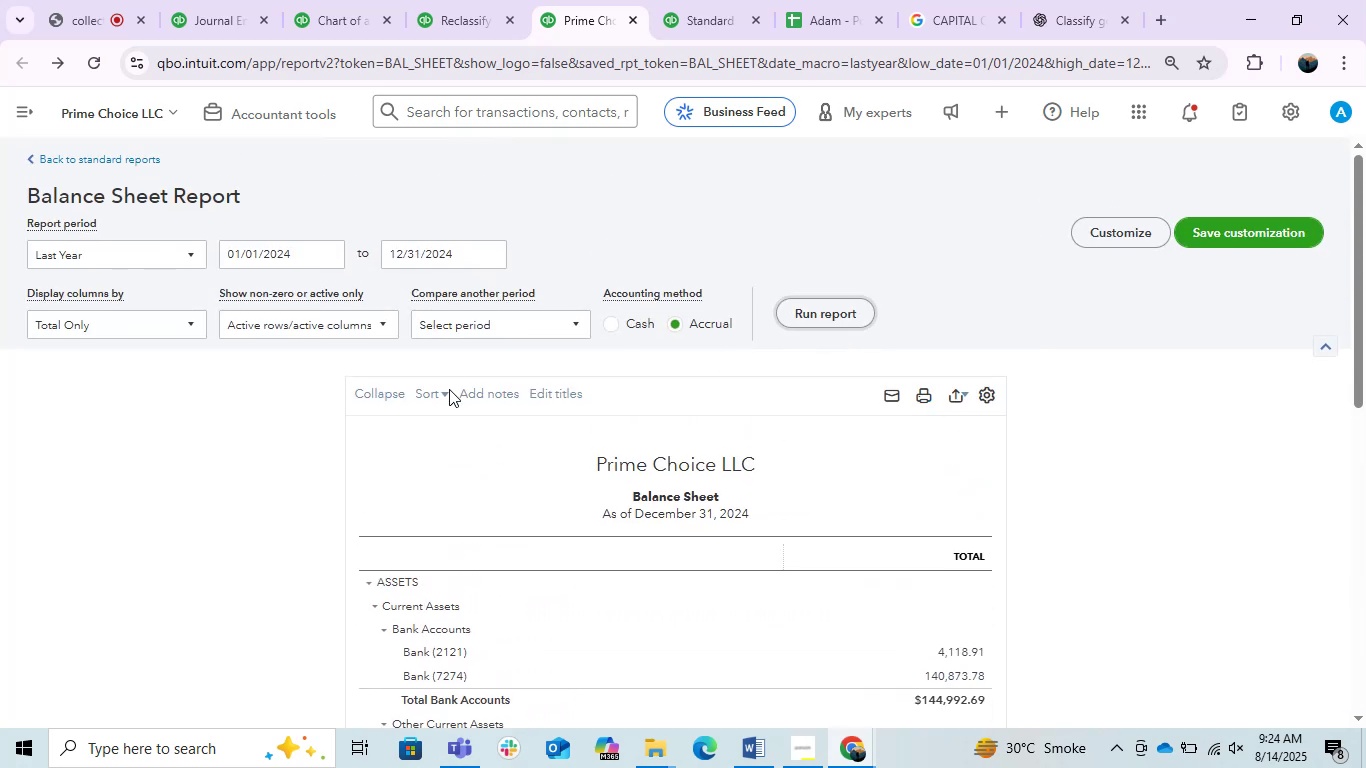 
scroll: coordinate [404, 467], scroll_direction: down, amount: 3.0
 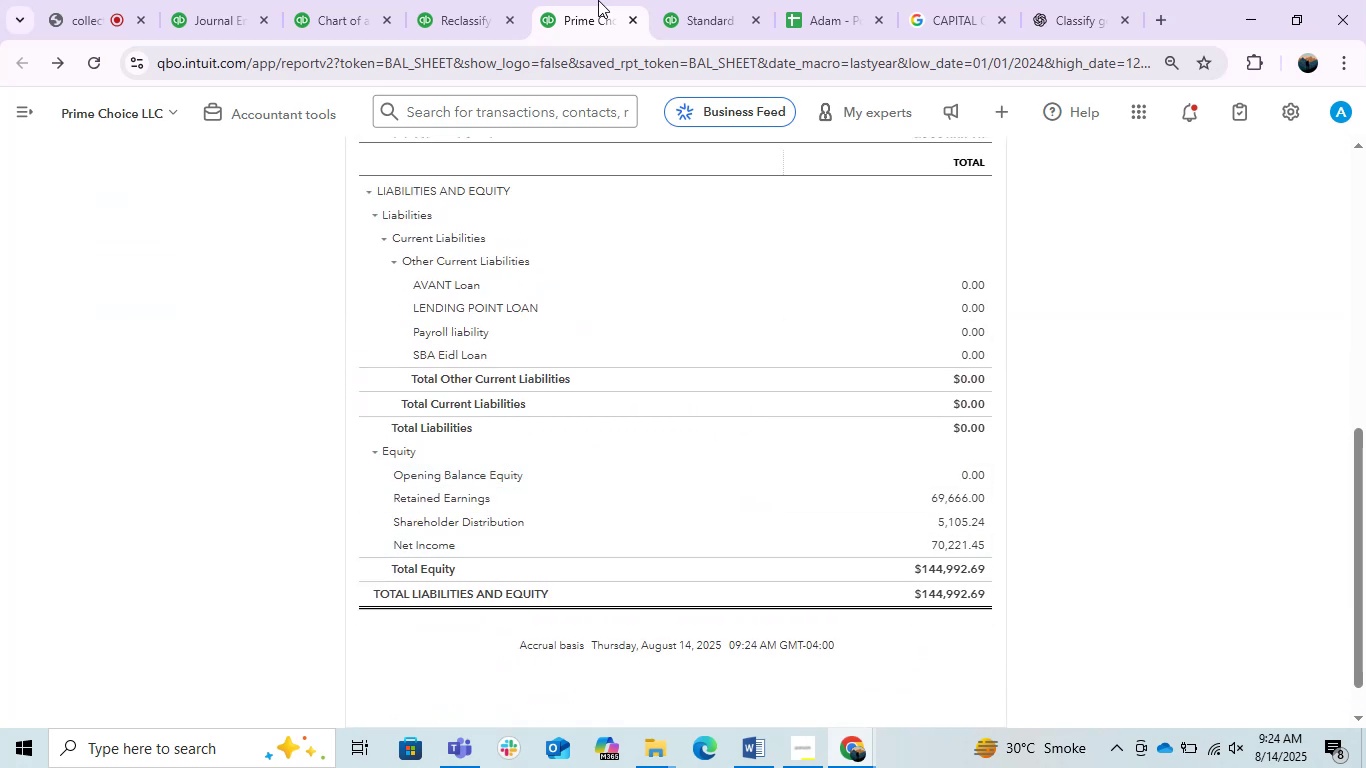 
left_click([475, 0])
 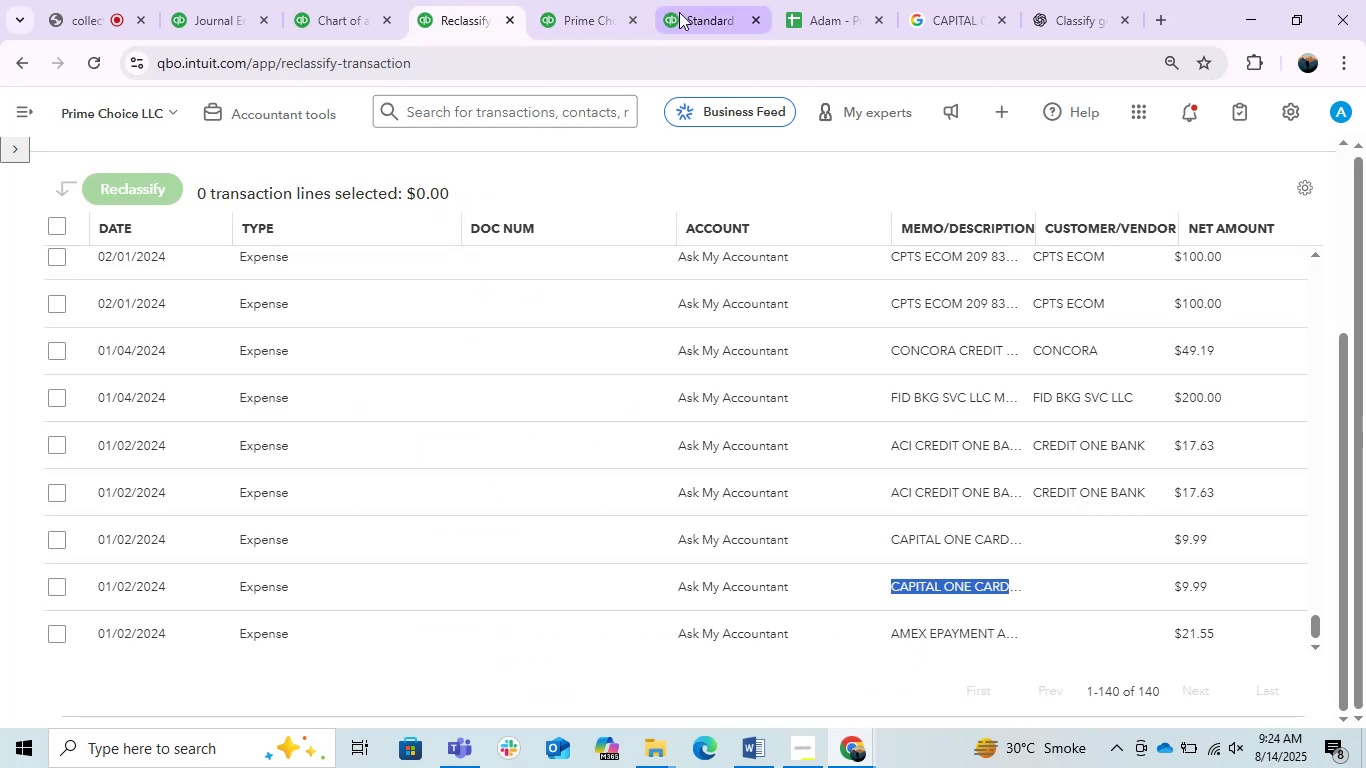 
left_click([704, 12])
 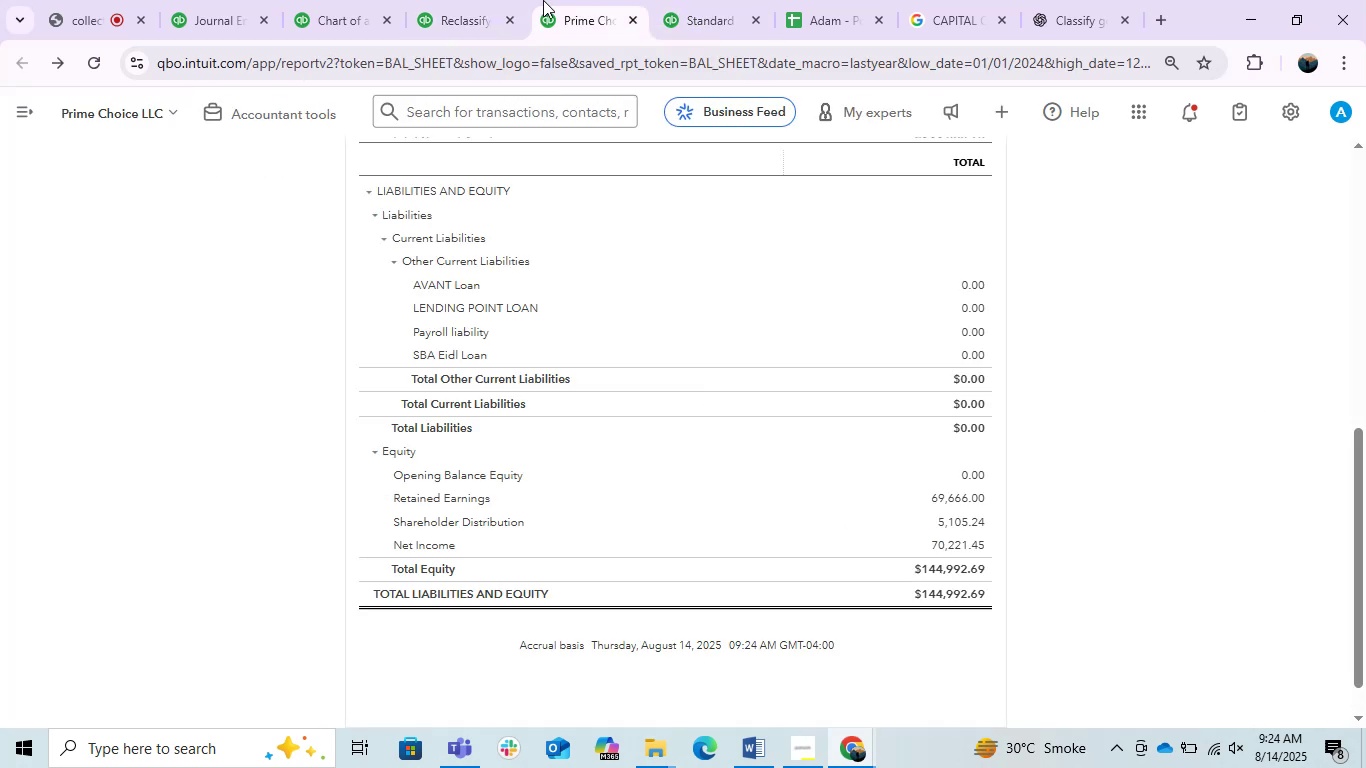 
double_click([423, 0])
 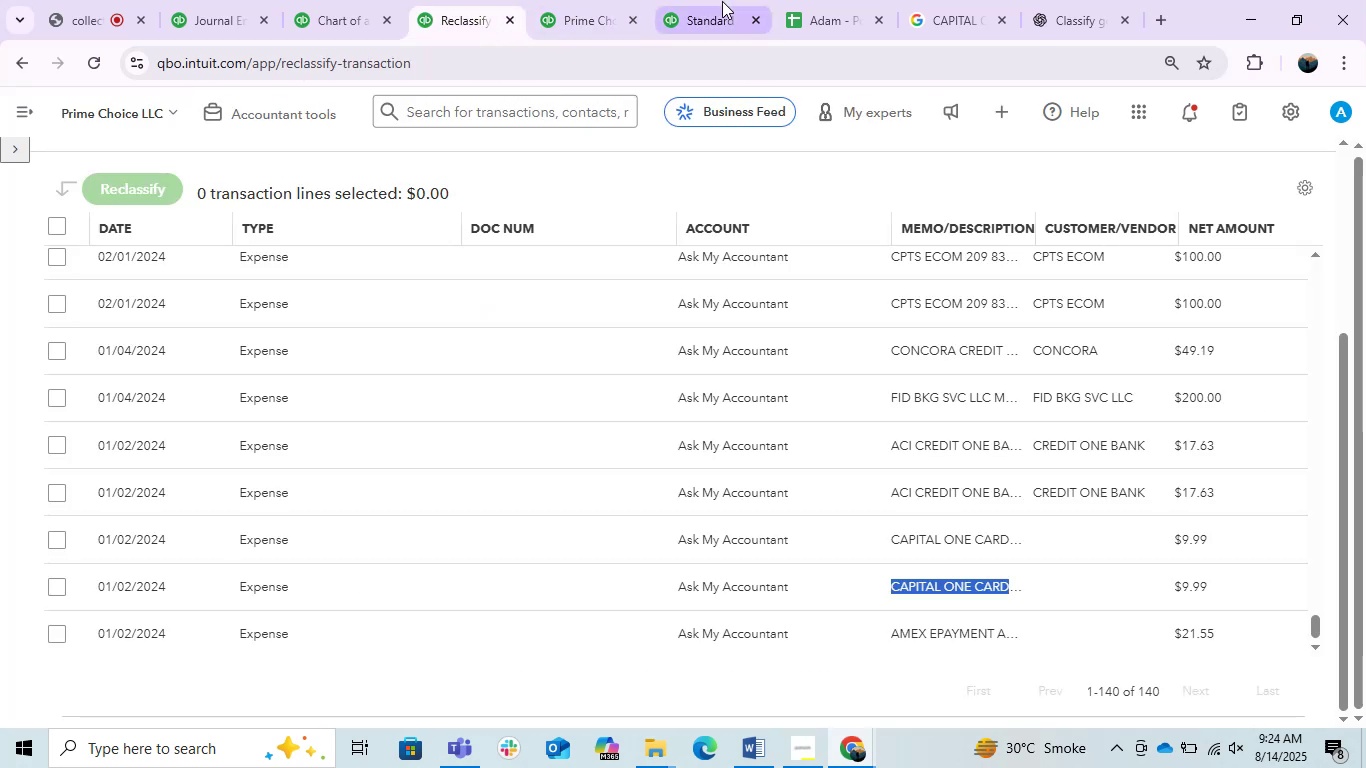 
triple_click([722, 1])
 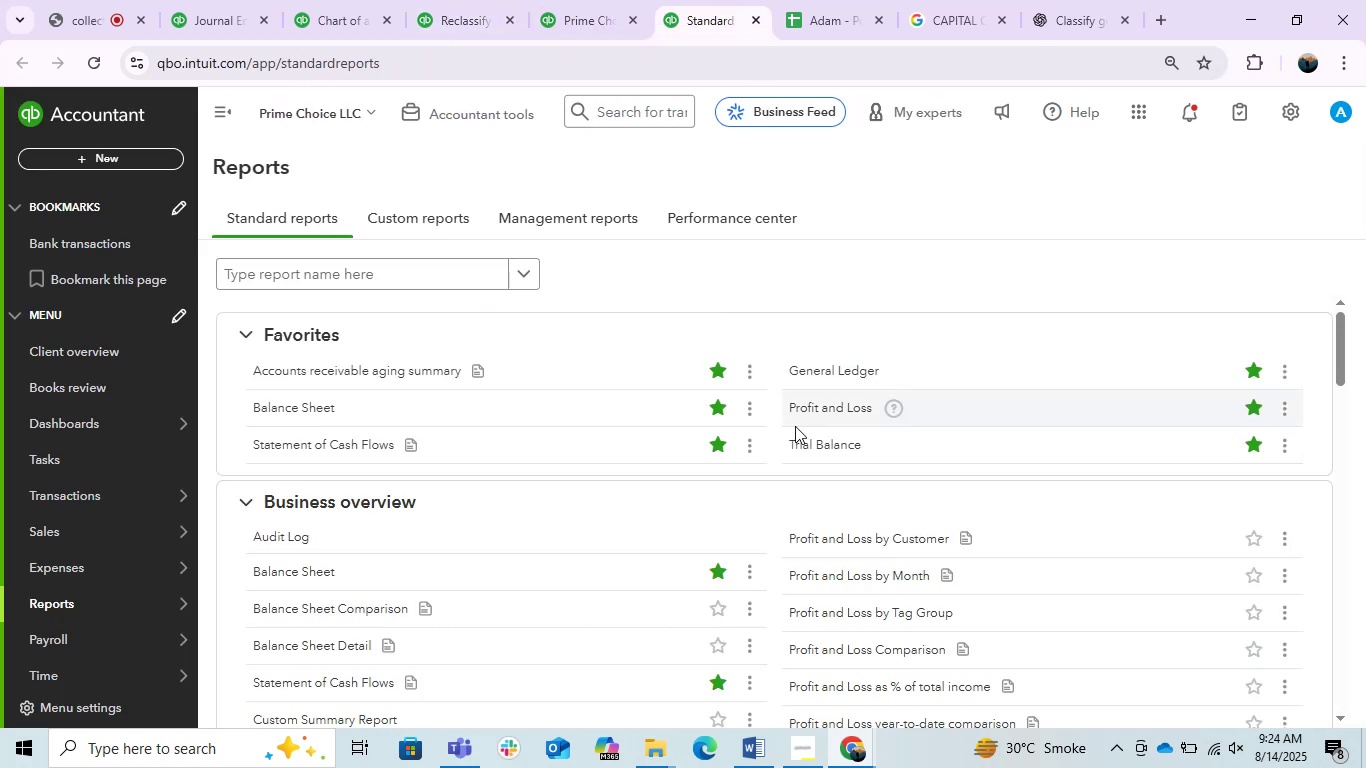 
right_click([854, 406])
 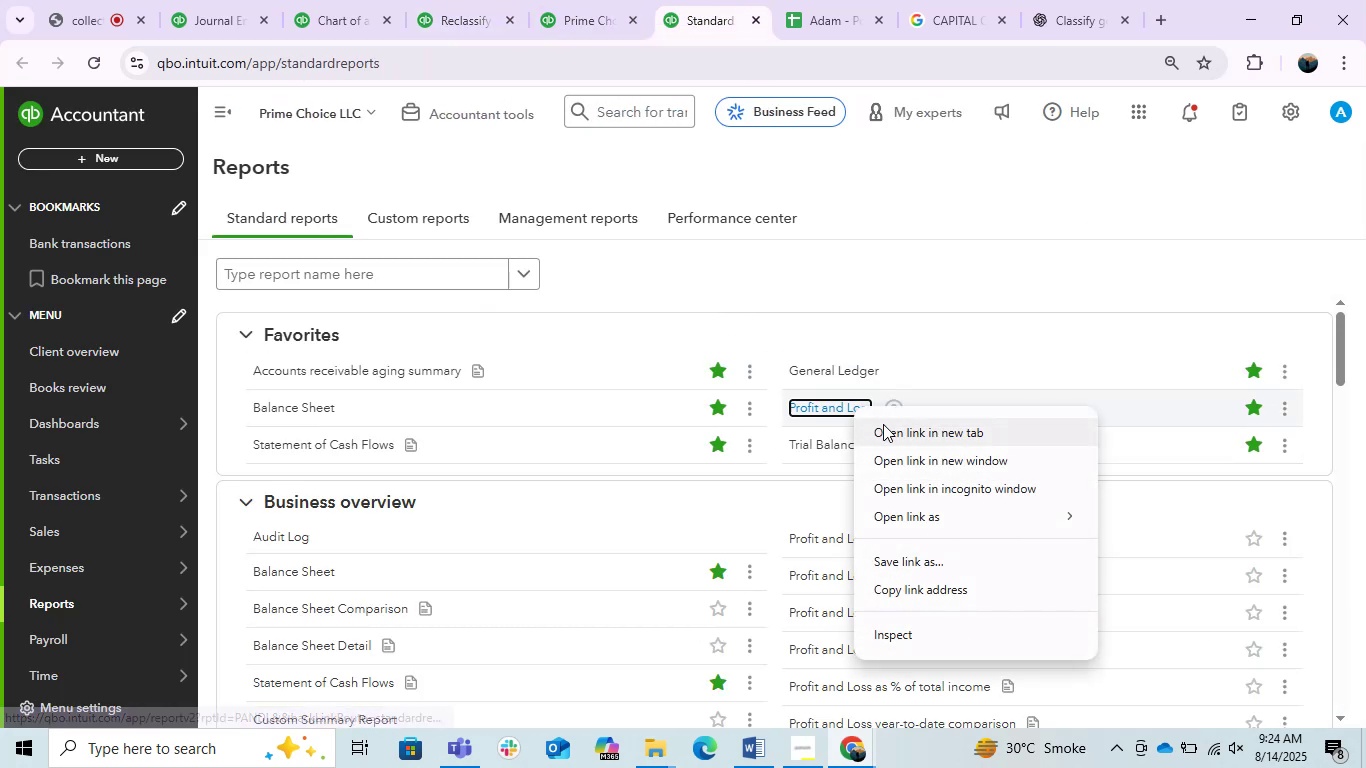 
left_click([883, 424])
 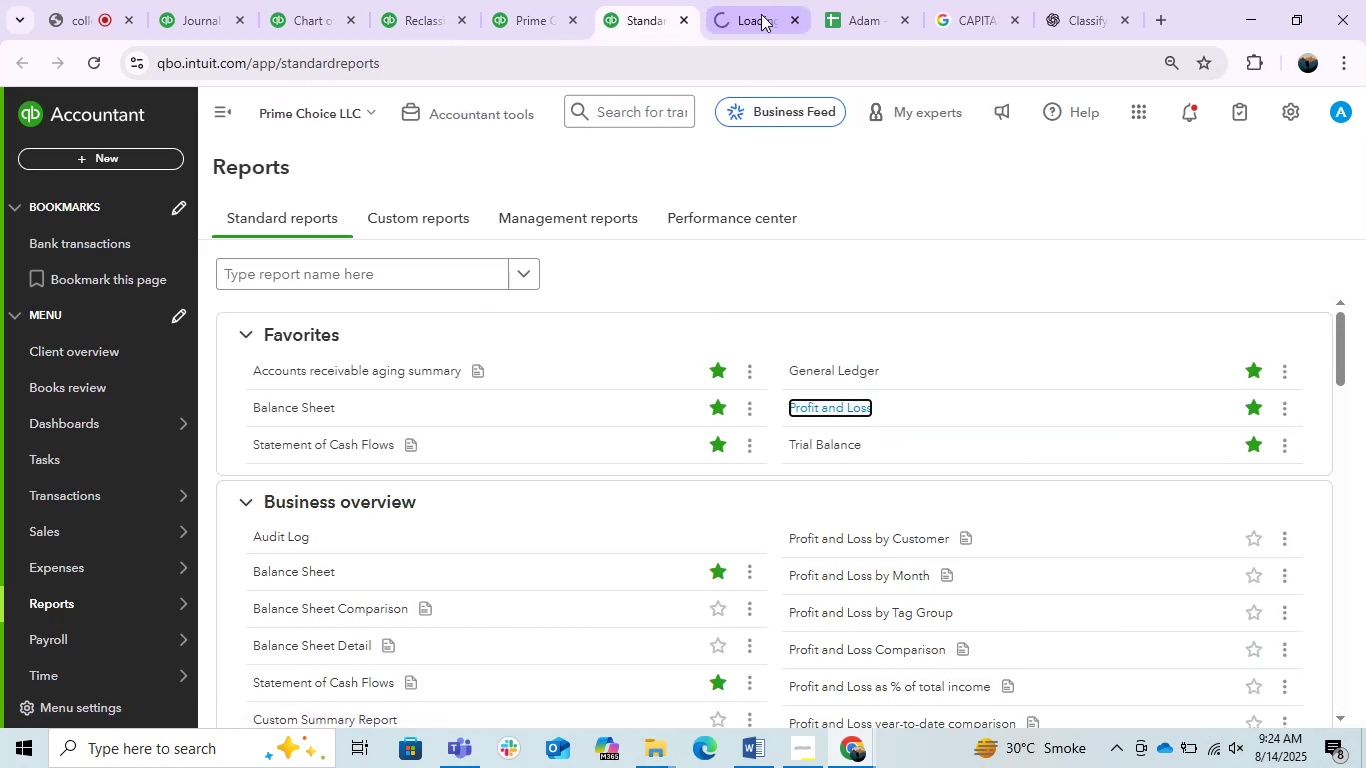 
mouse_move([632, 0])
 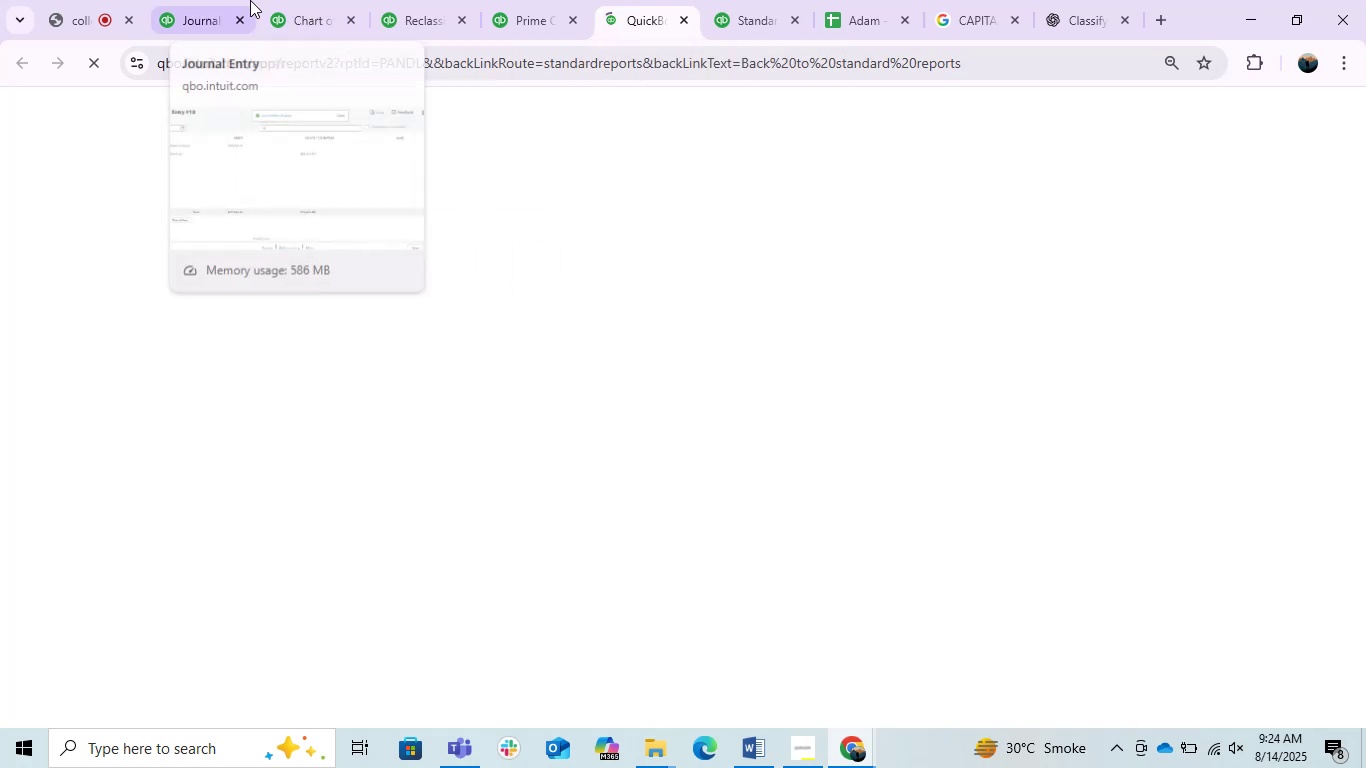 
left_click([206, 0])
 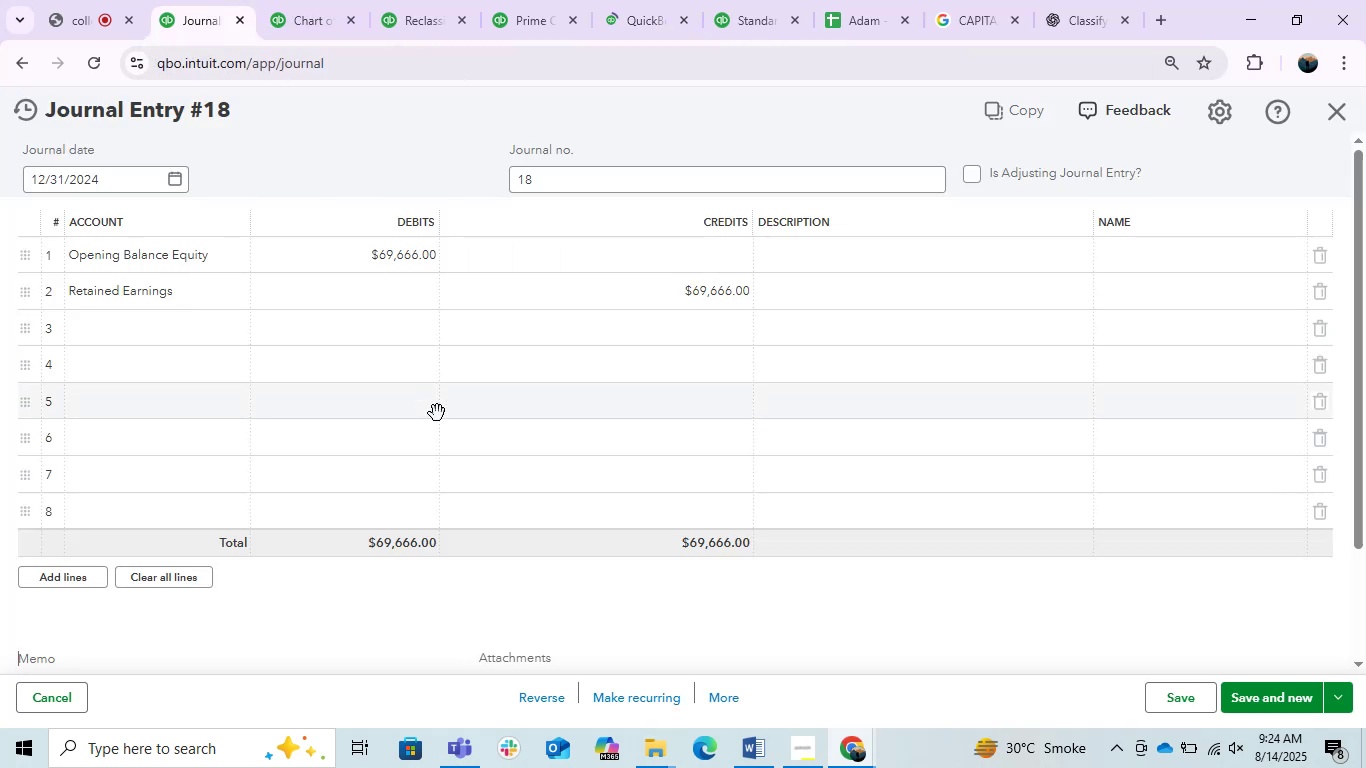 
scroll: coordinate [444, 425], scroll_direction: down, amount: 1.0
 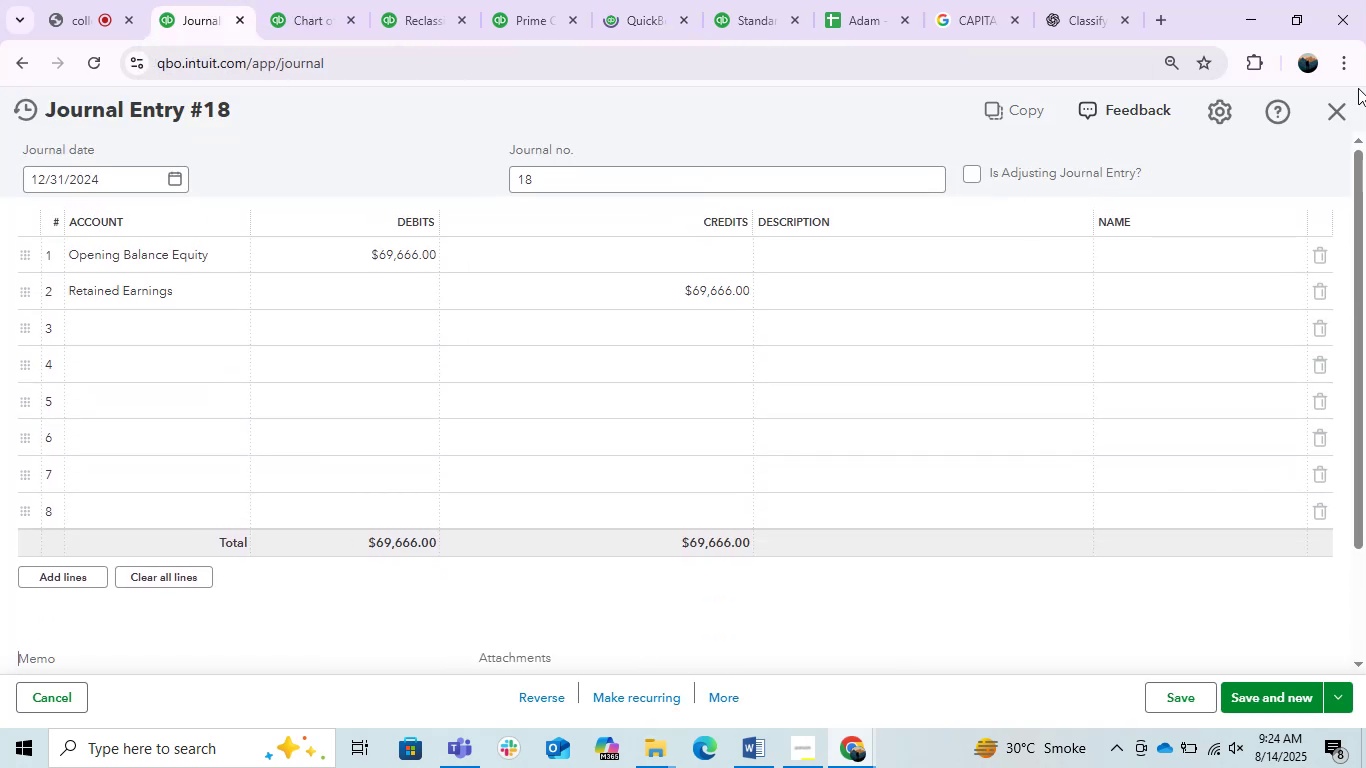 
left_click([1341, 113])
 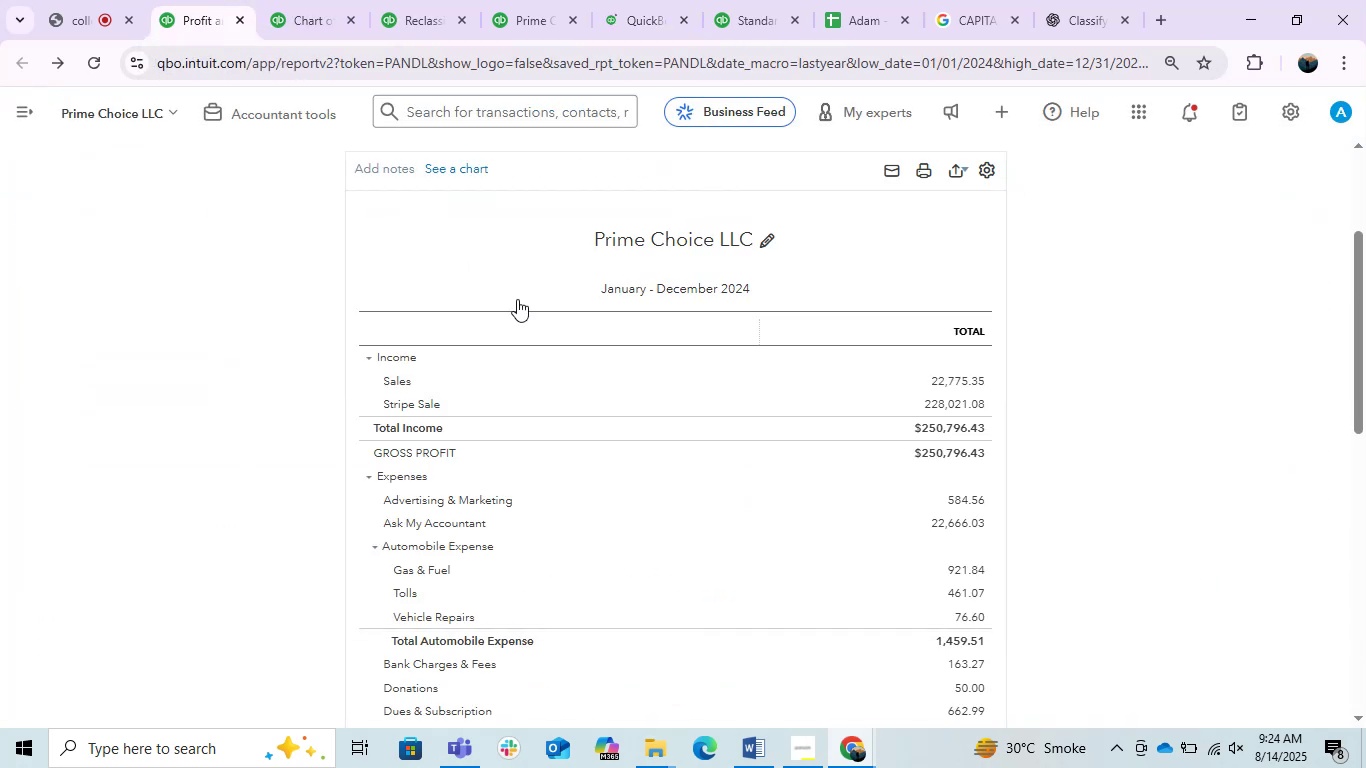 
scroll: coordinate [517, 299], scroll_direction: down, amount: 5.0
 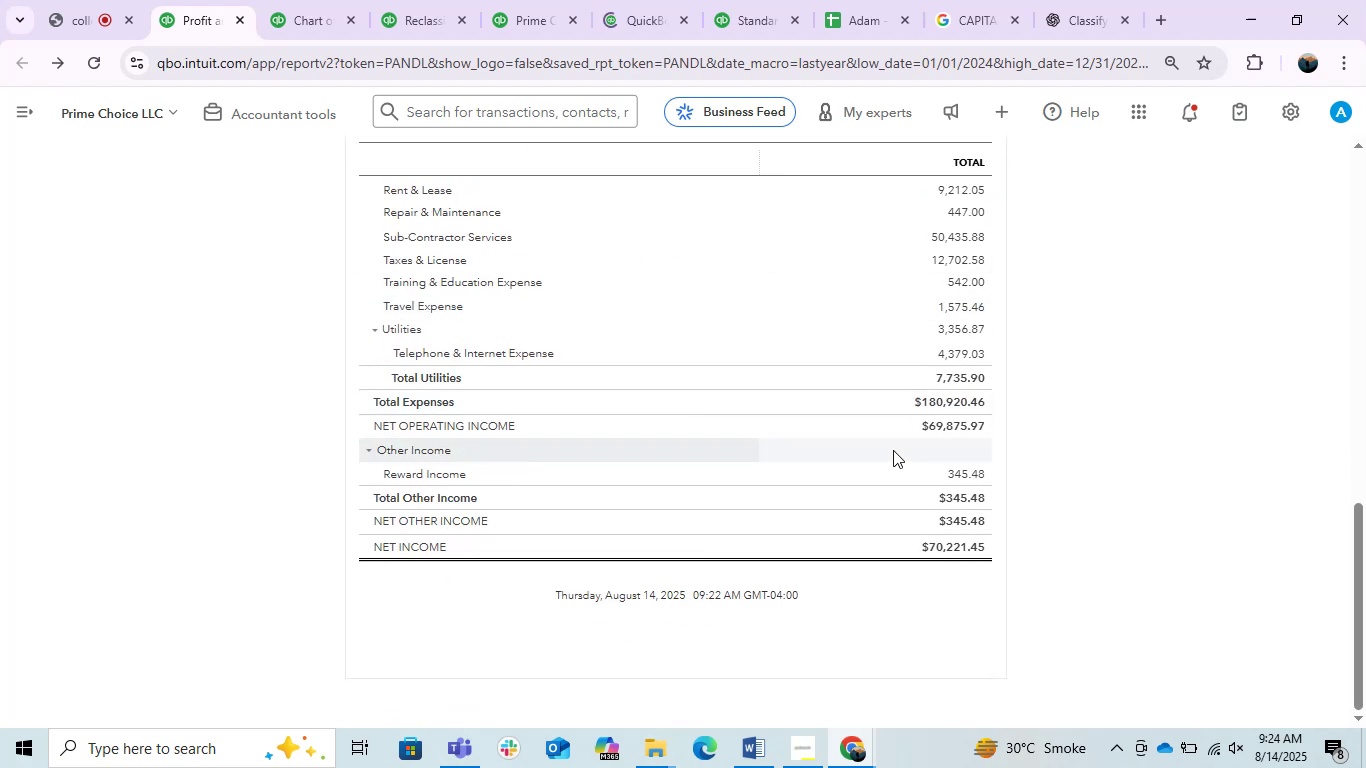 
scroll: coordinate [901, 436], scroll_direction: up, amount: 1.0
 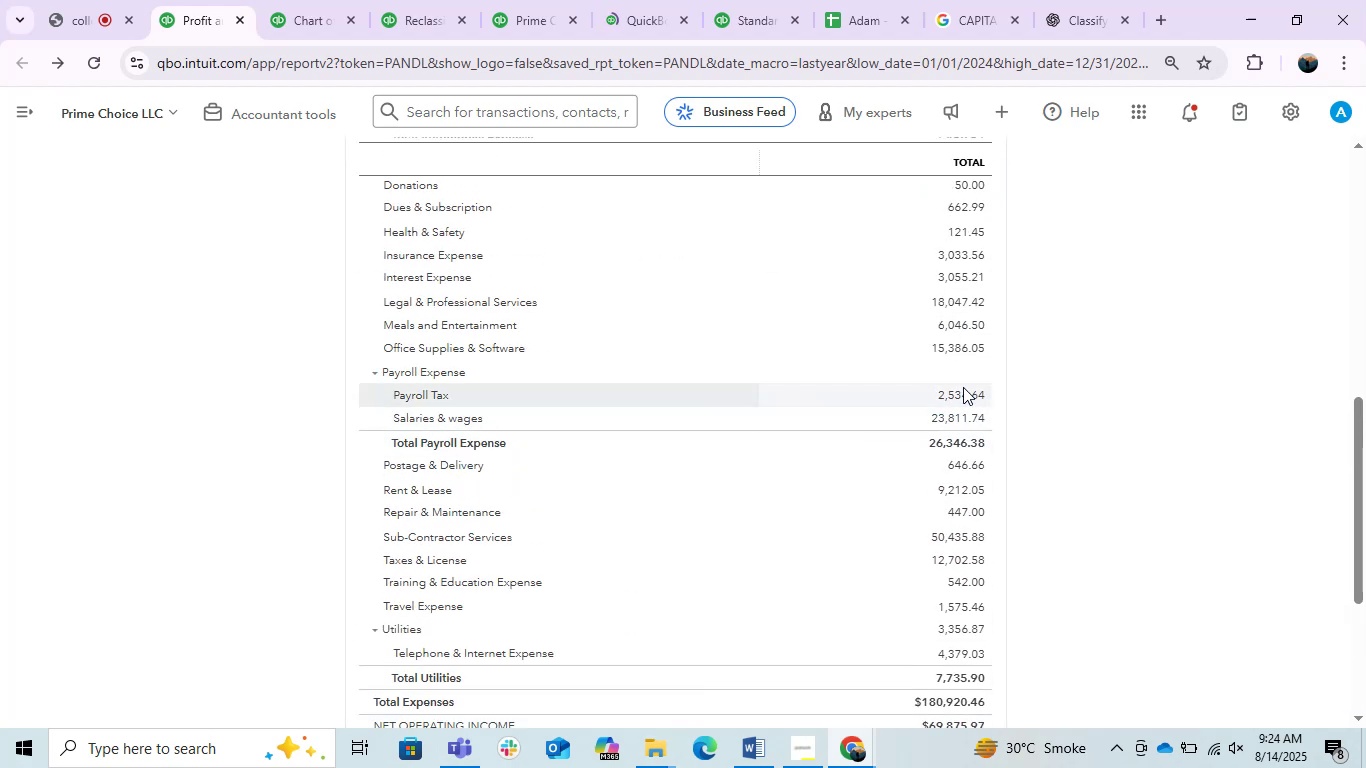 
left_click([970, 398])
 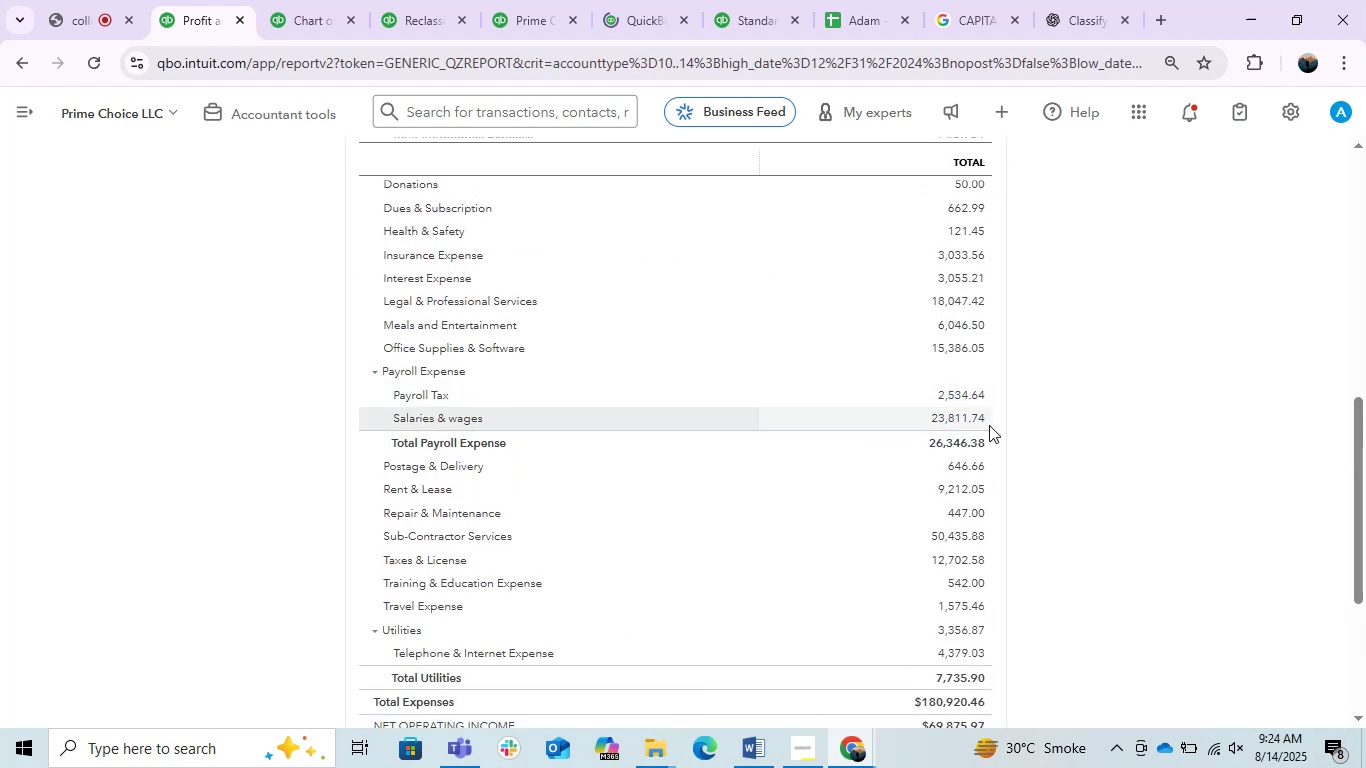 
left_click([961, 393])
 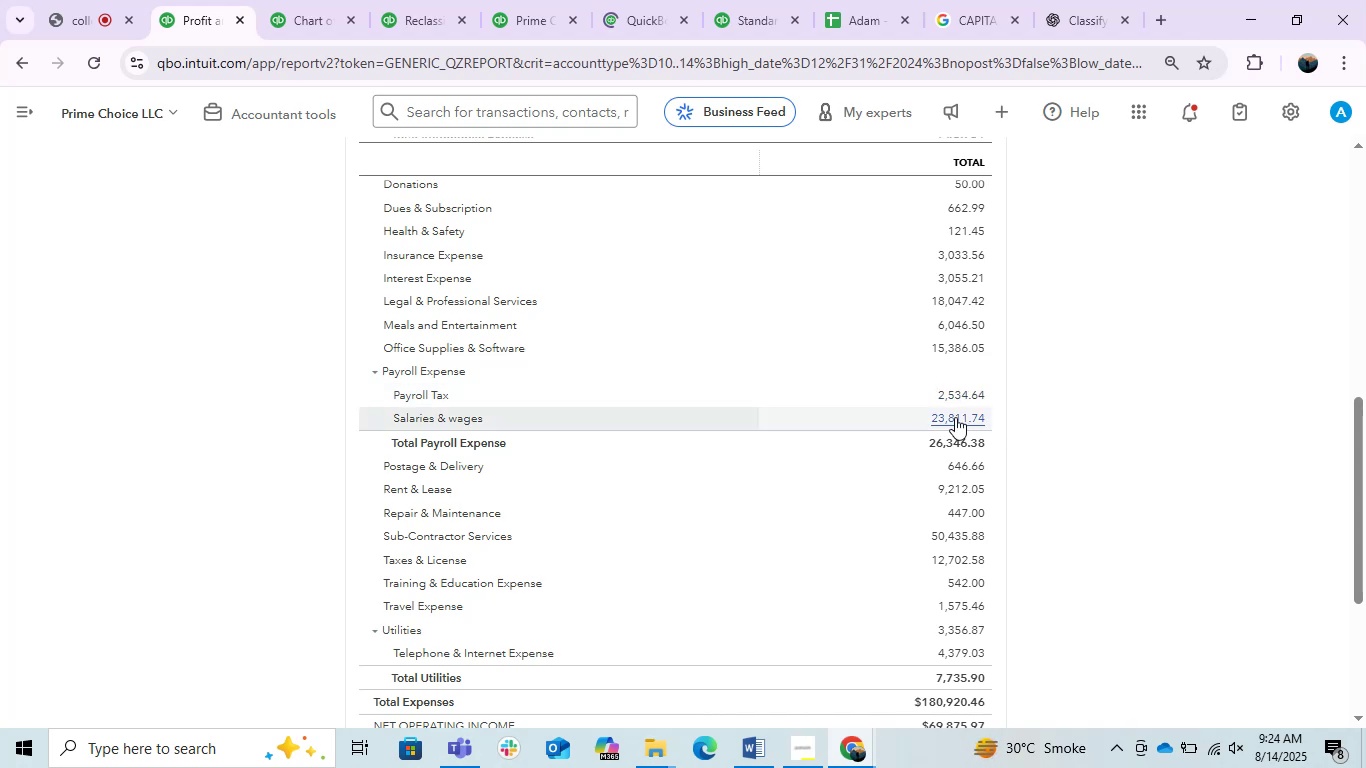 
double_click([955, 417])
 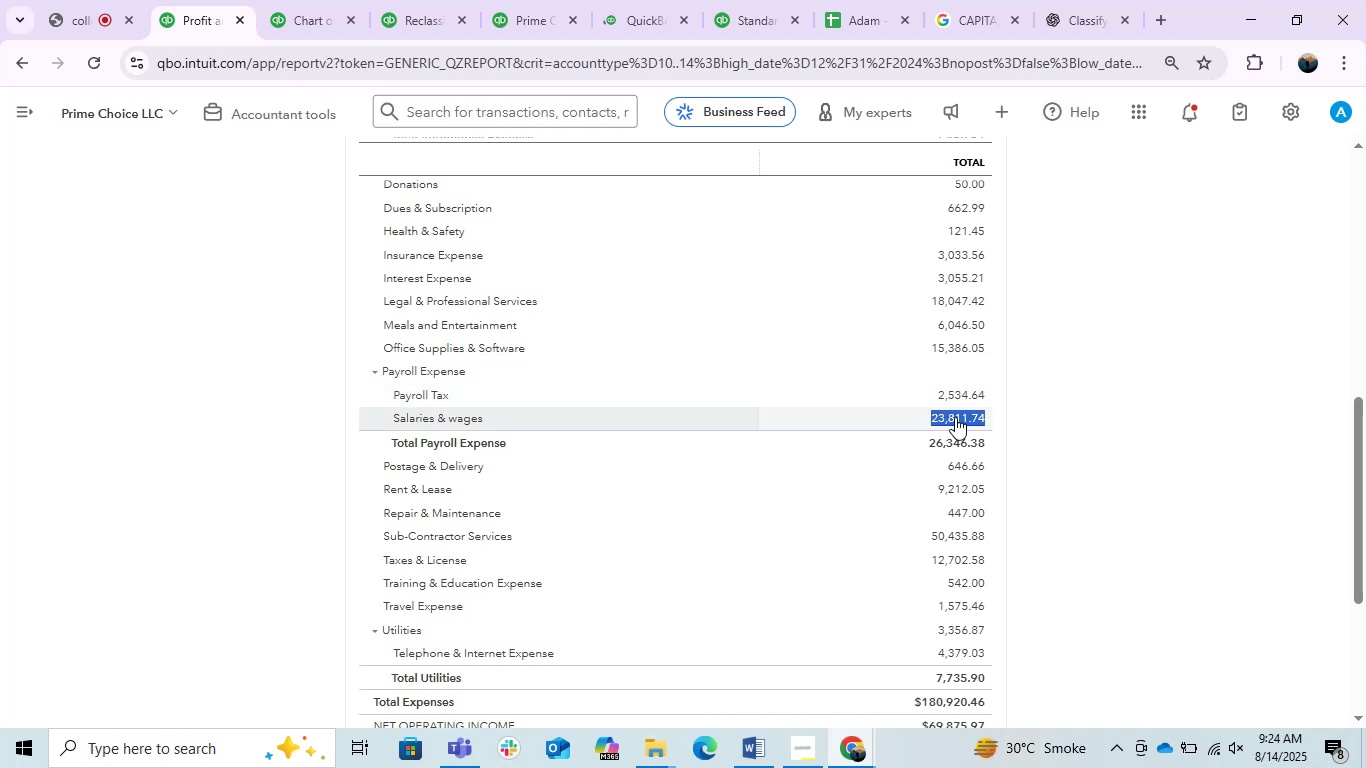 
triple_click([955, 417])
 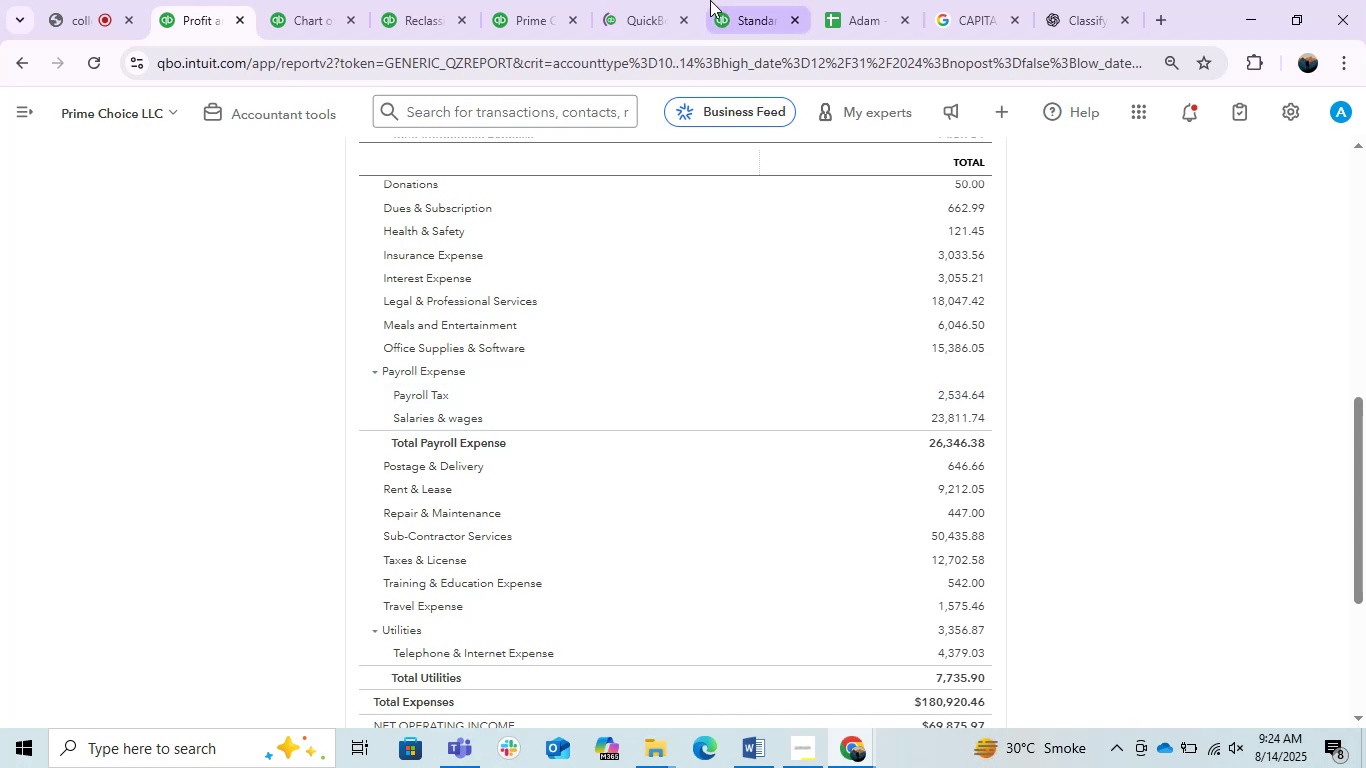 
left_click([657, 0])
 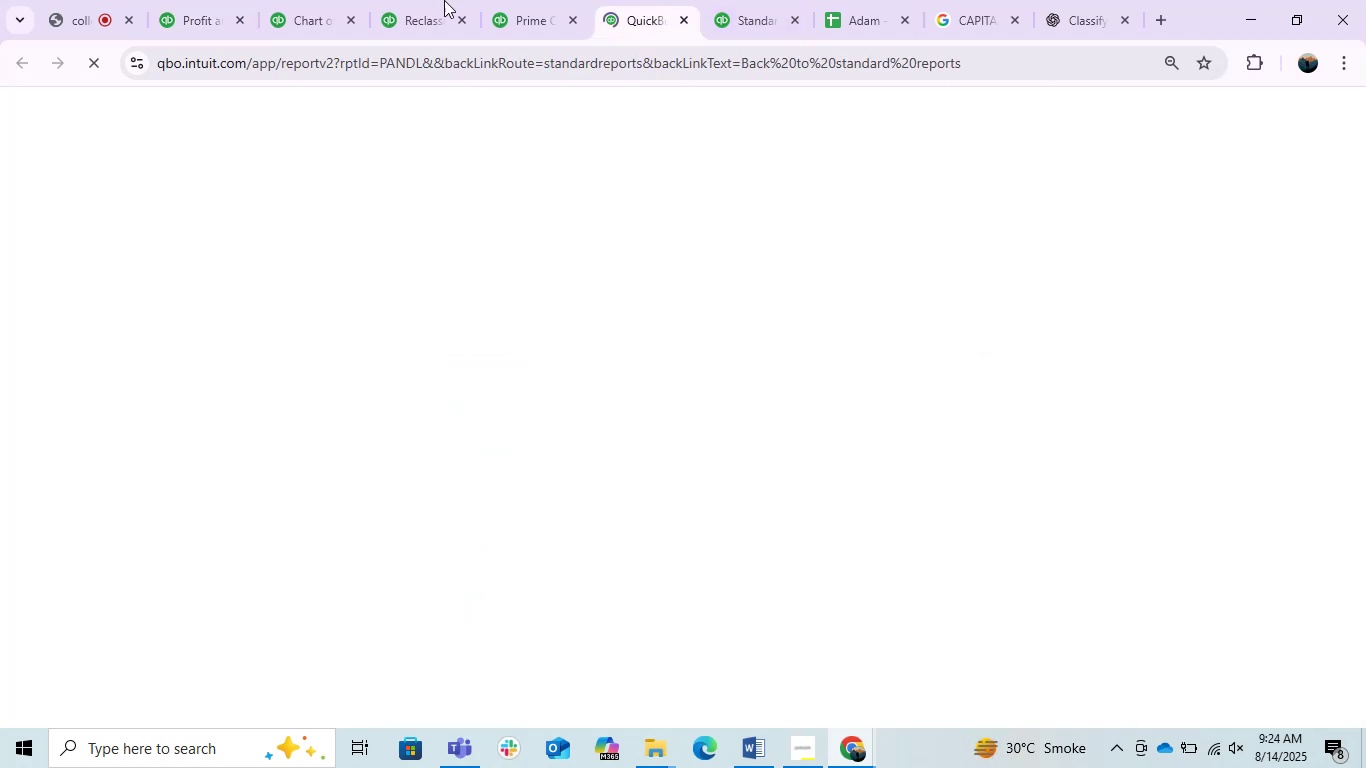 
left_click([441, 0])
 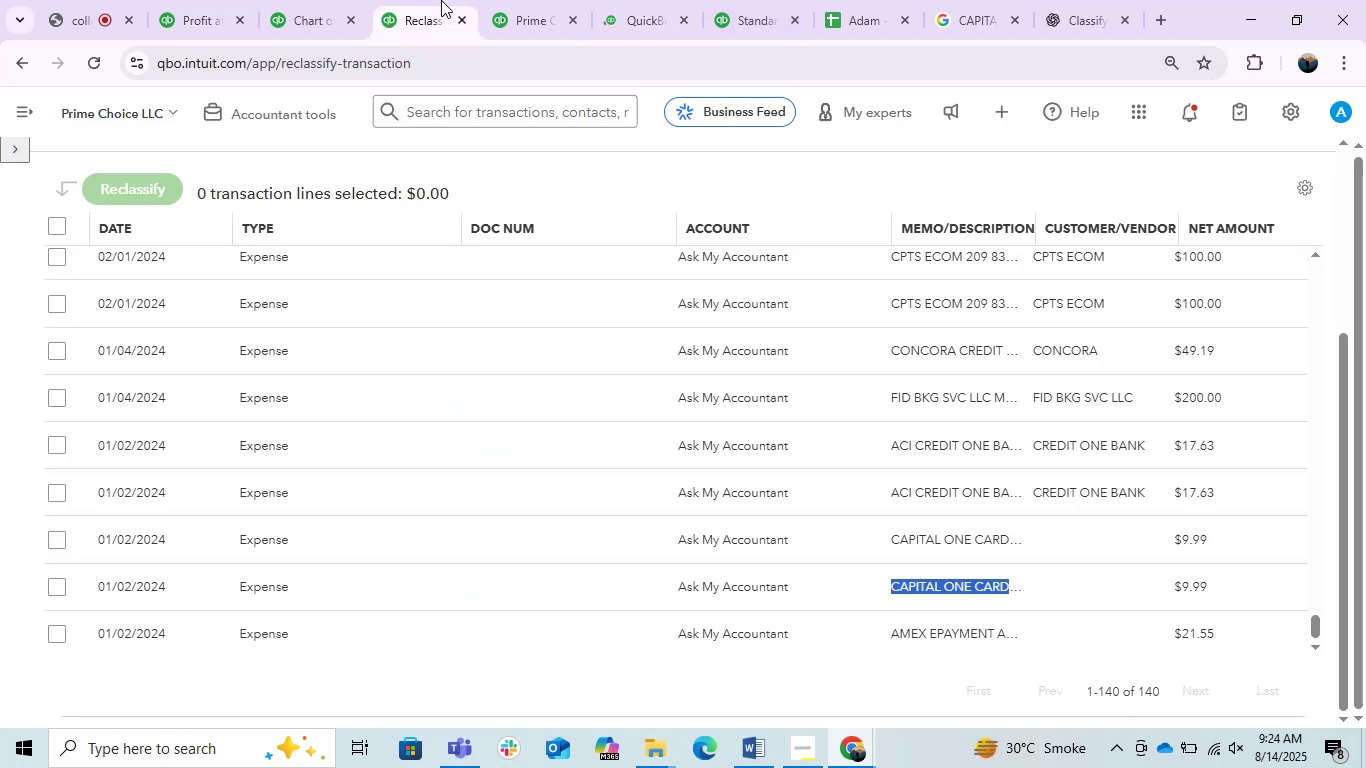 
mouse_move([507, 0])
 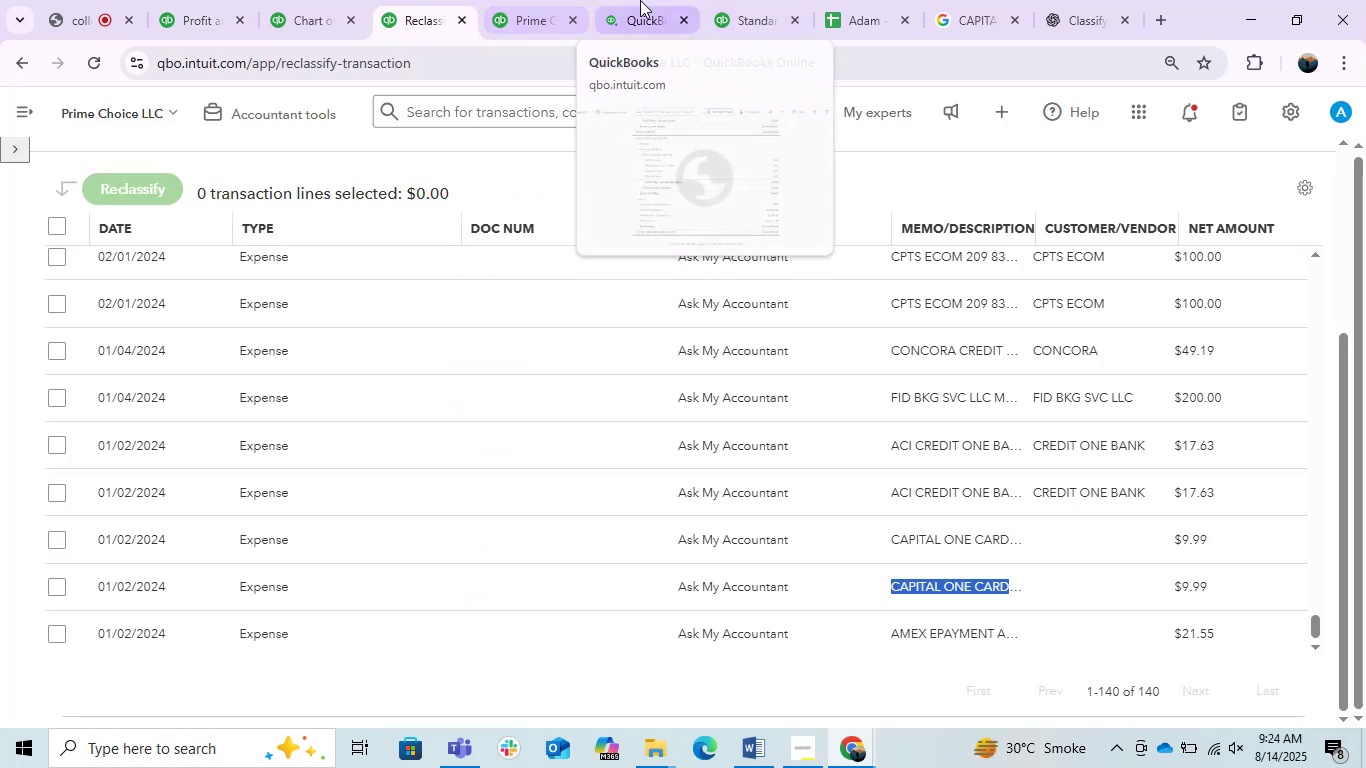 
left_click([640, 0])
 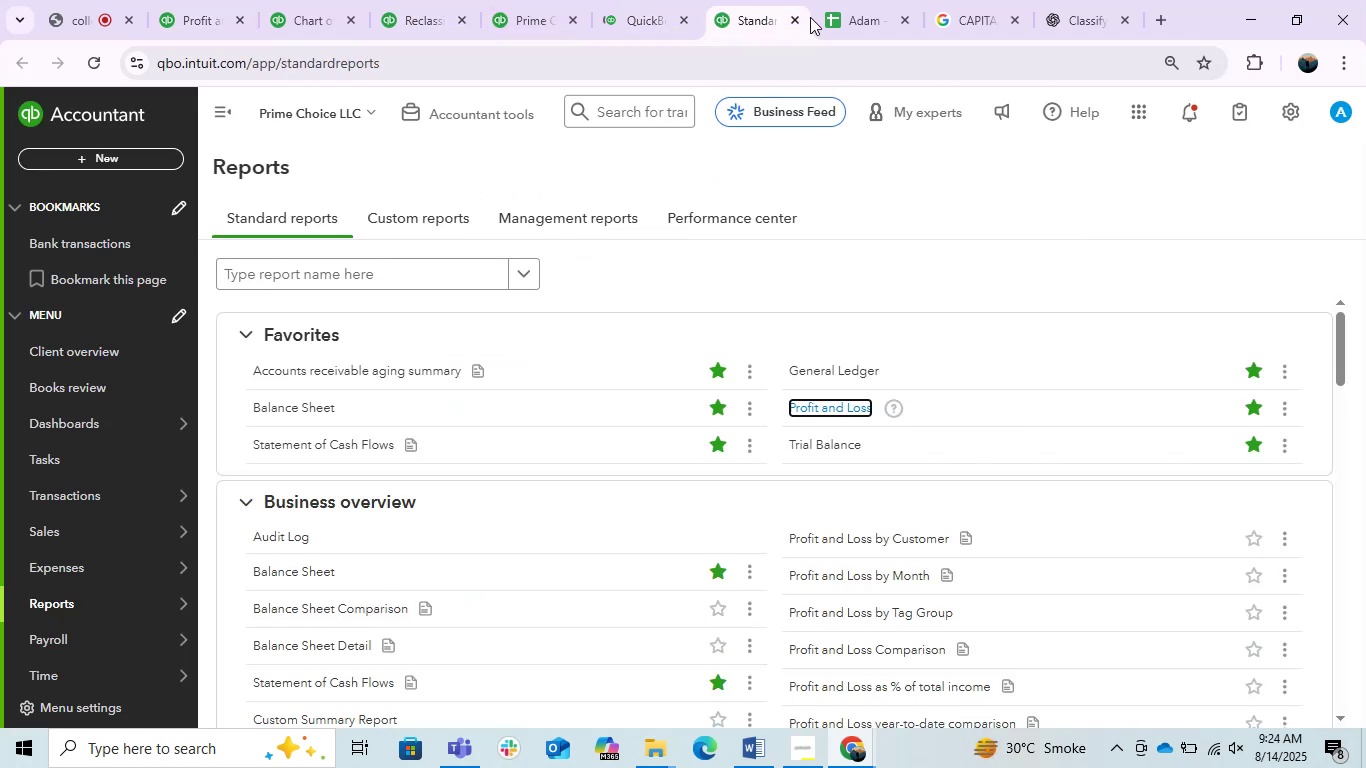 
left_click([846, 22])
 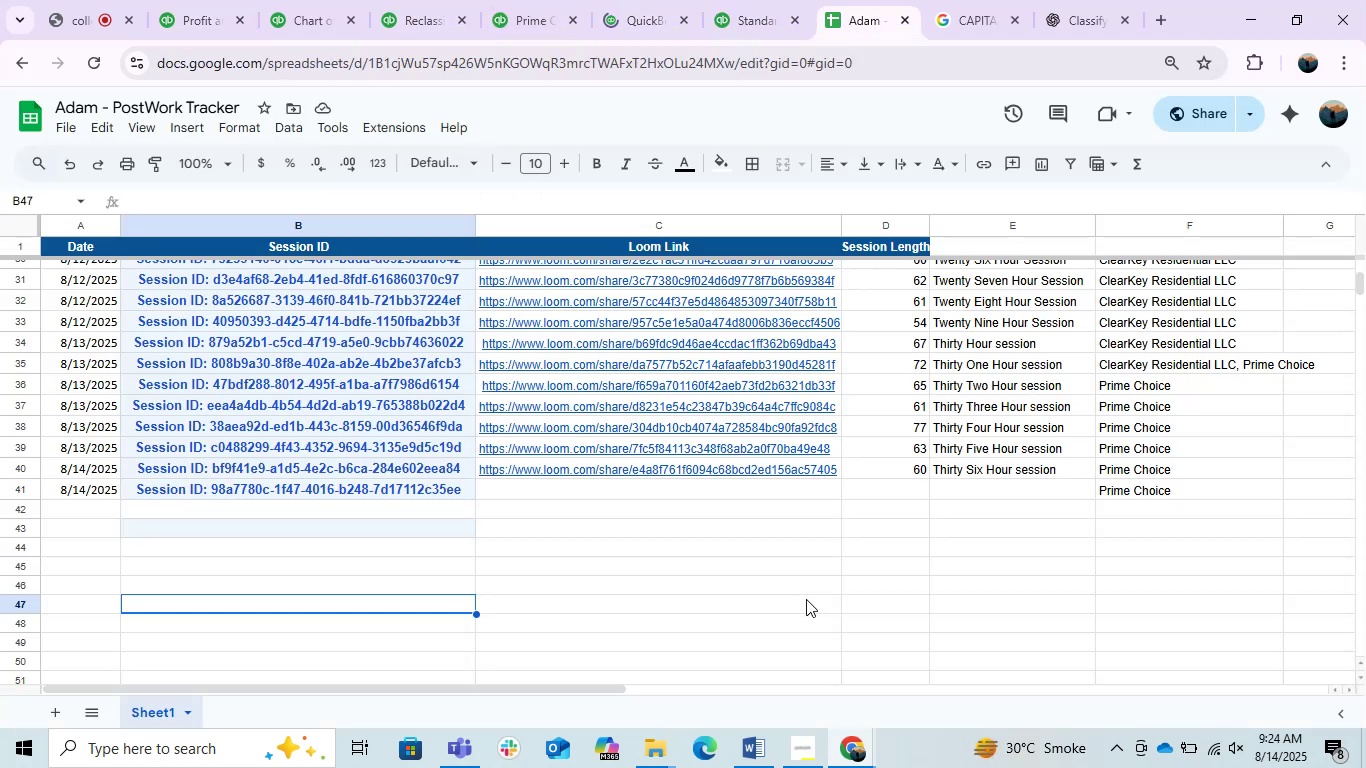 
left_click([727, 542])
 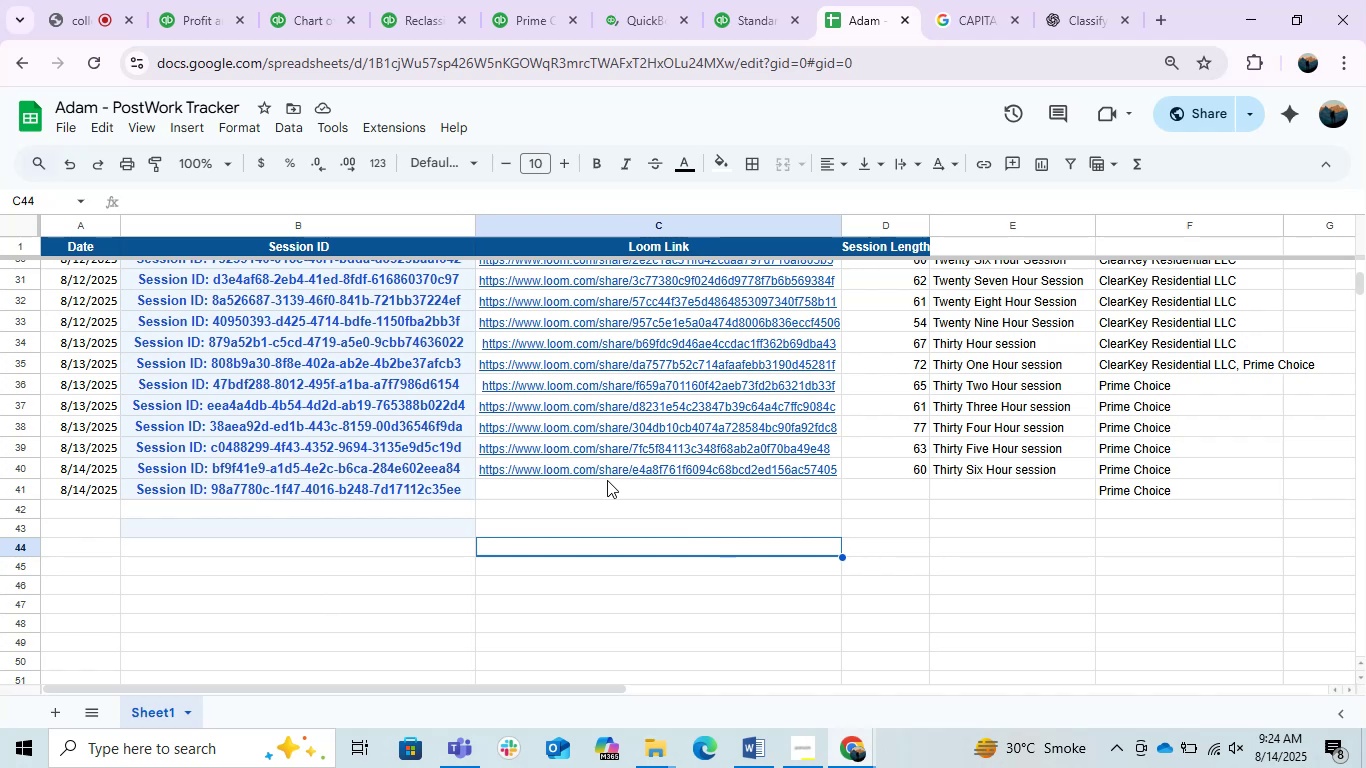 
left_click([581, 480])
 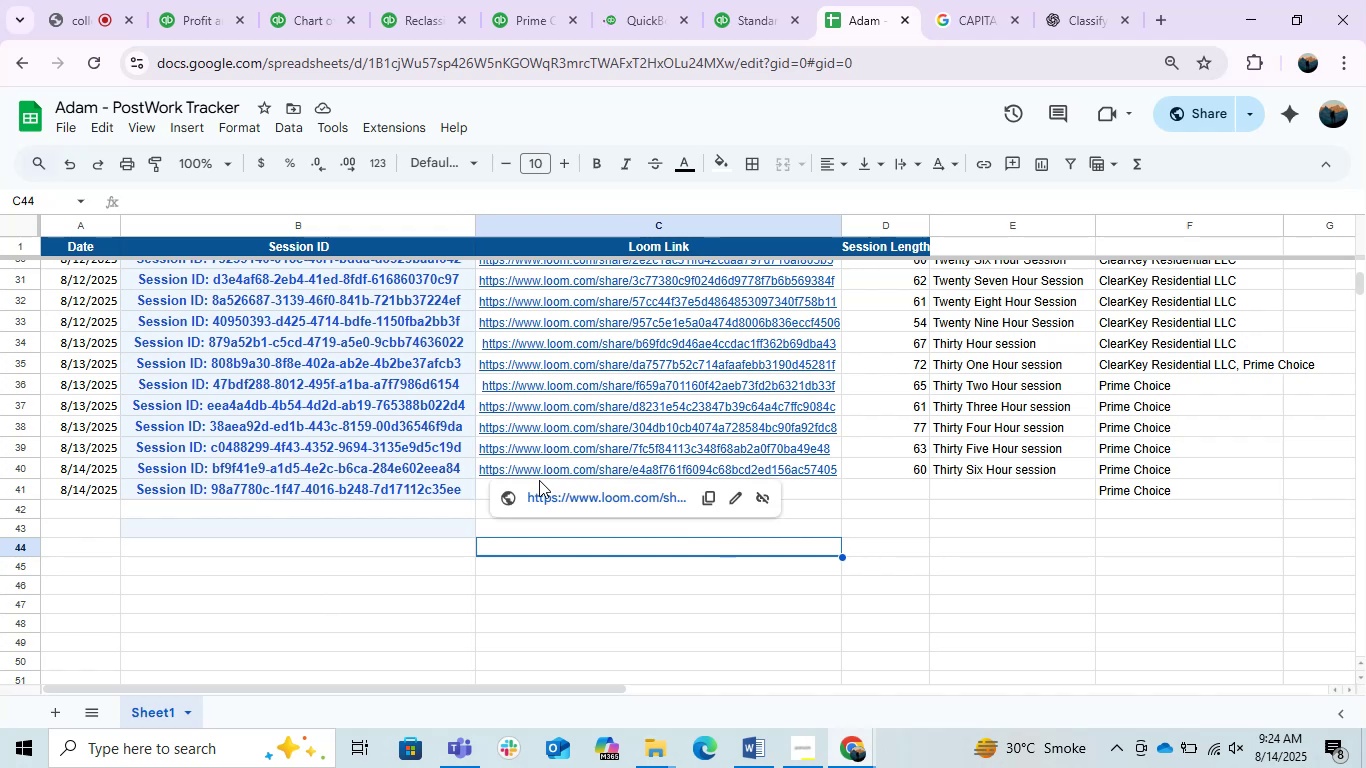 
left_click([530, 578])
 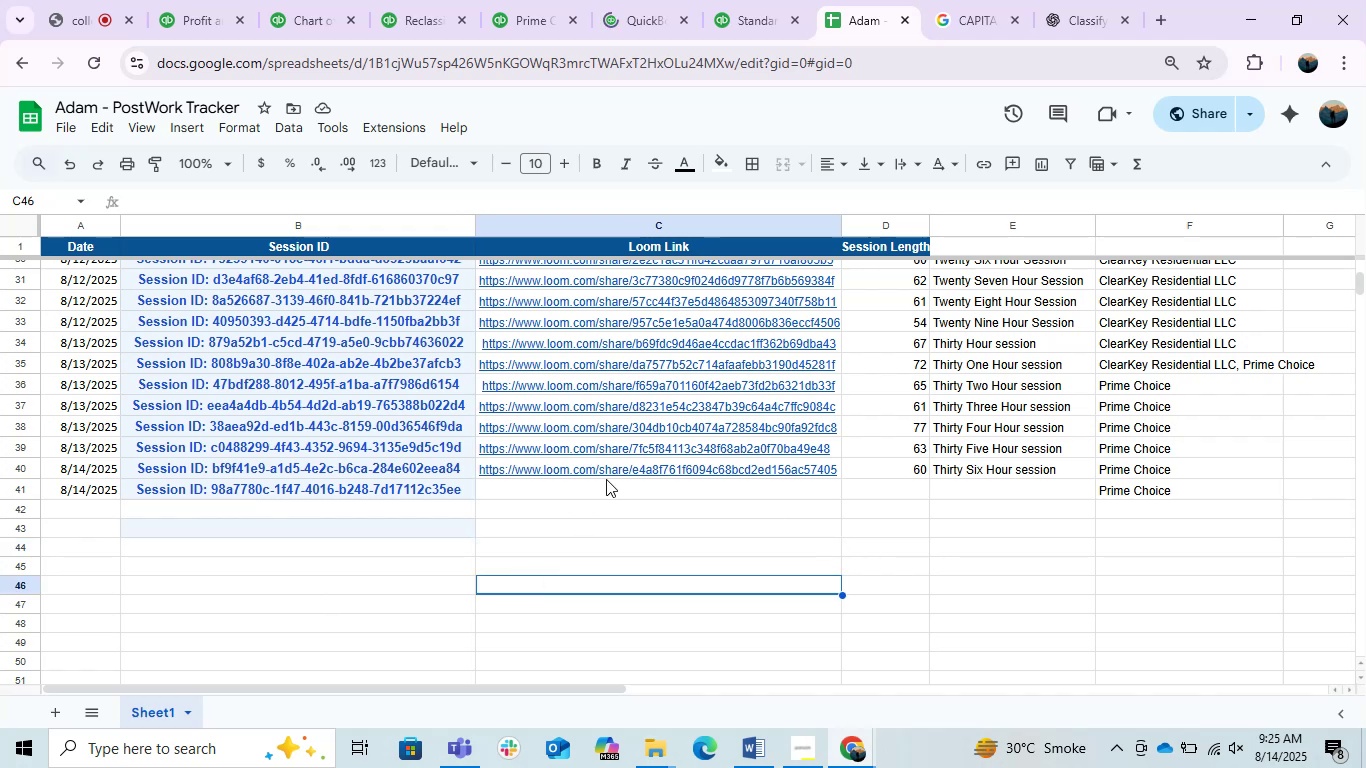 
left_click([606, 479])
 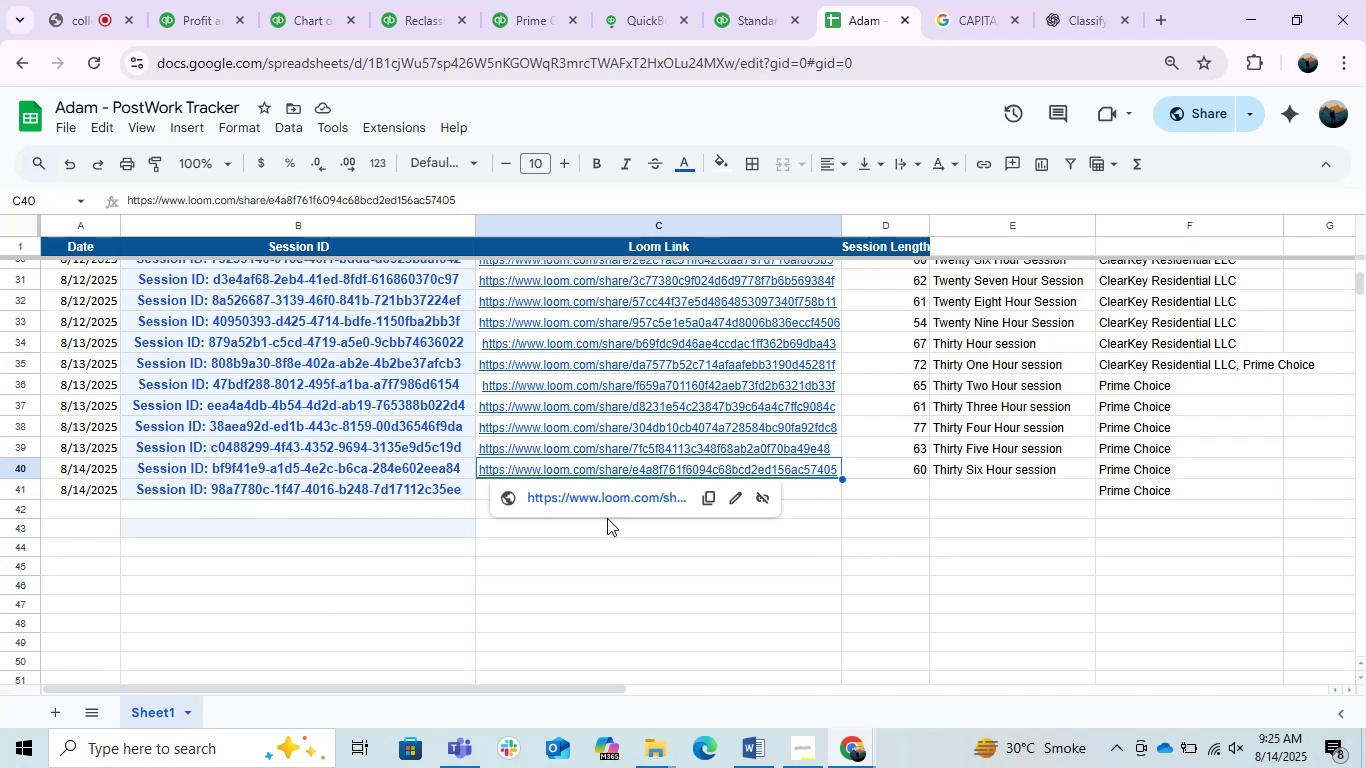 
left_click([603, 538])
 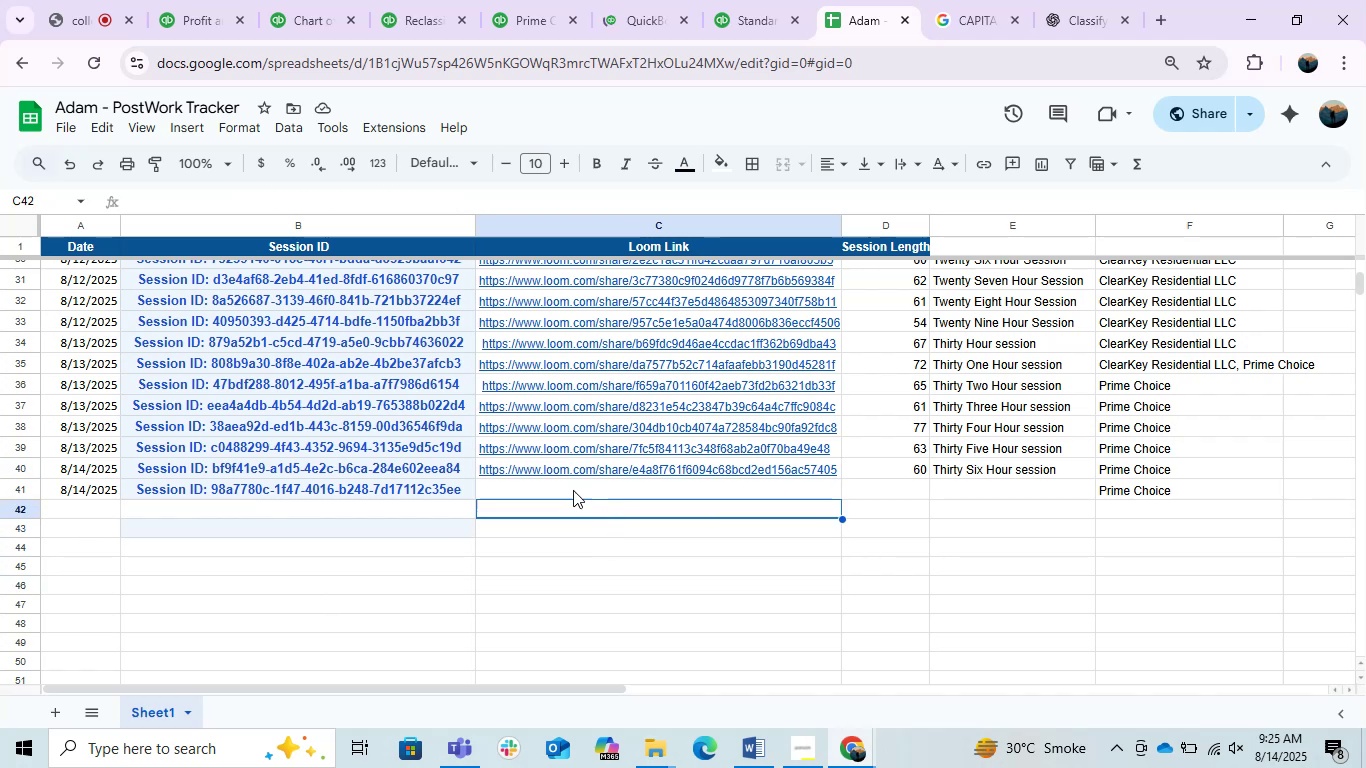 
double_click([563, 489])
 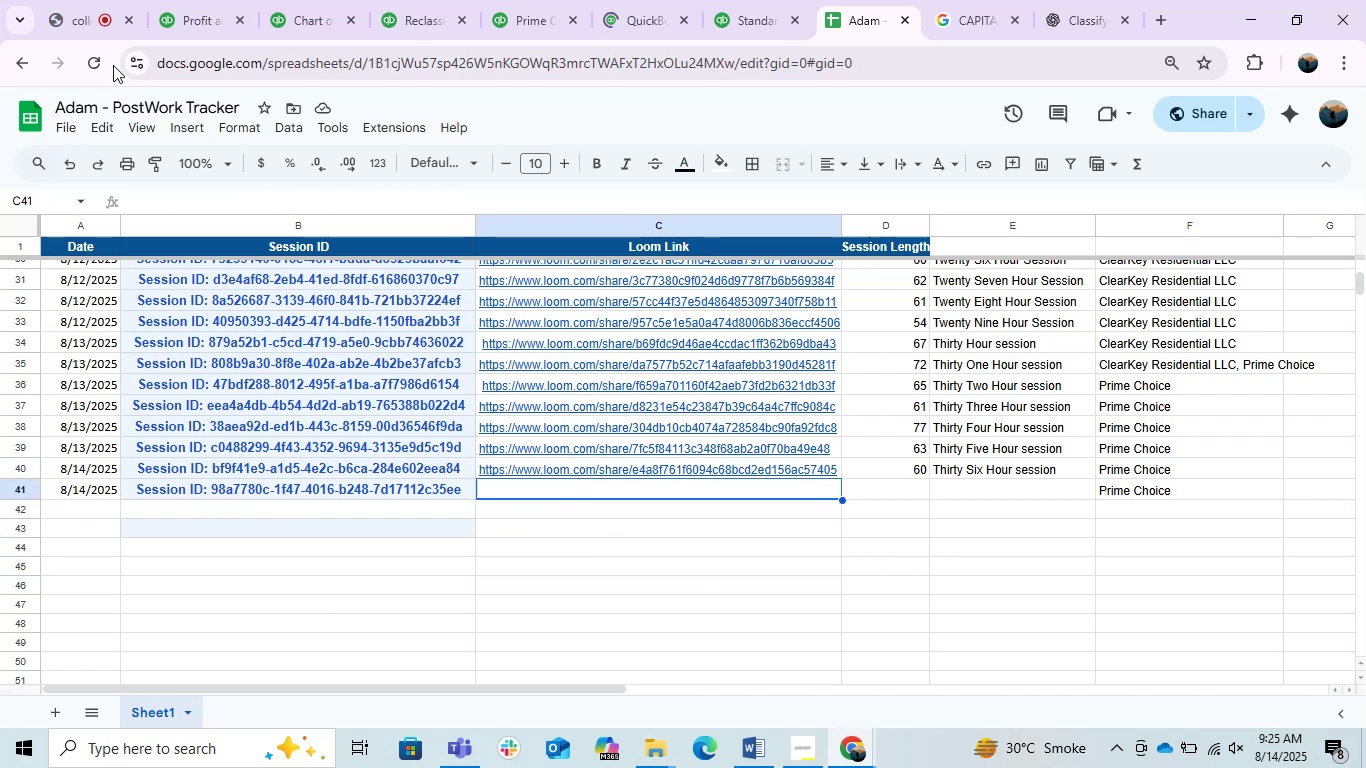 
left_click([62, 6])
 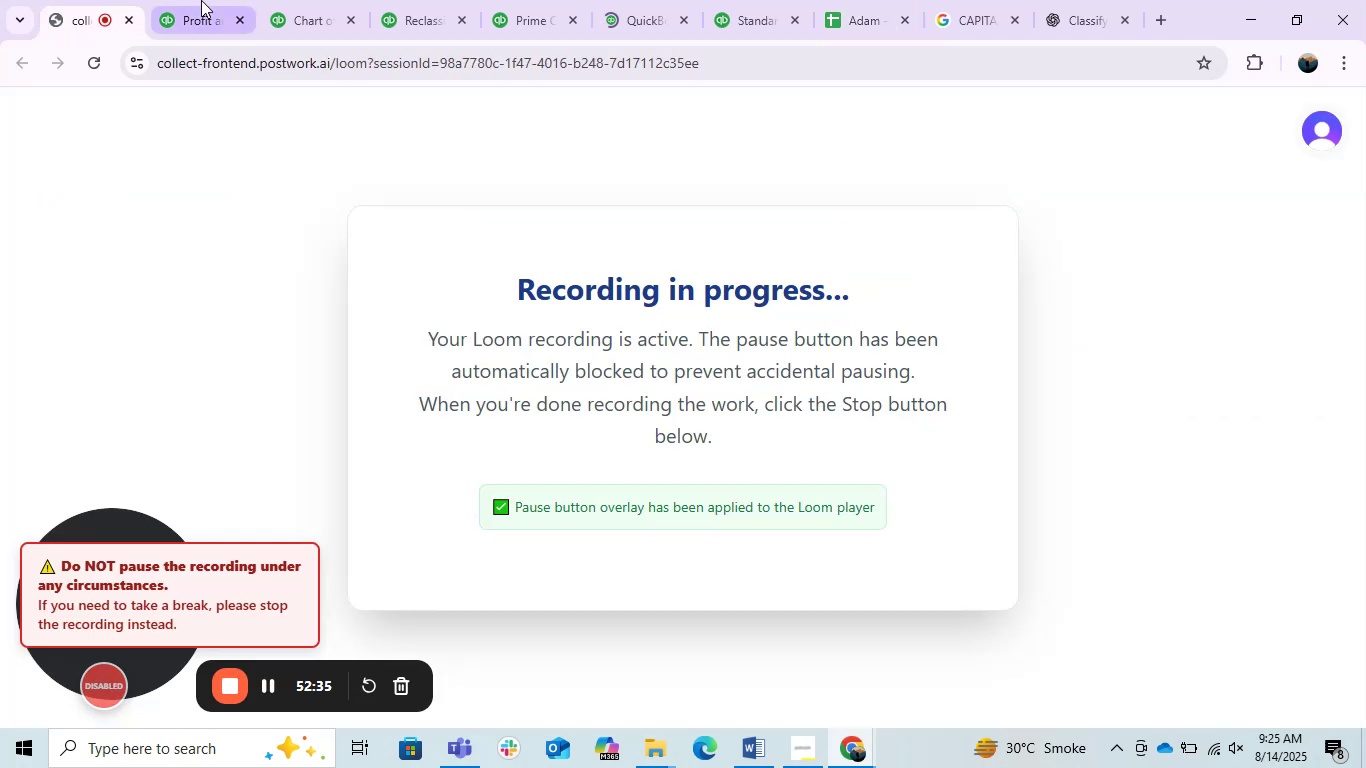 
left_click([201, 0])
 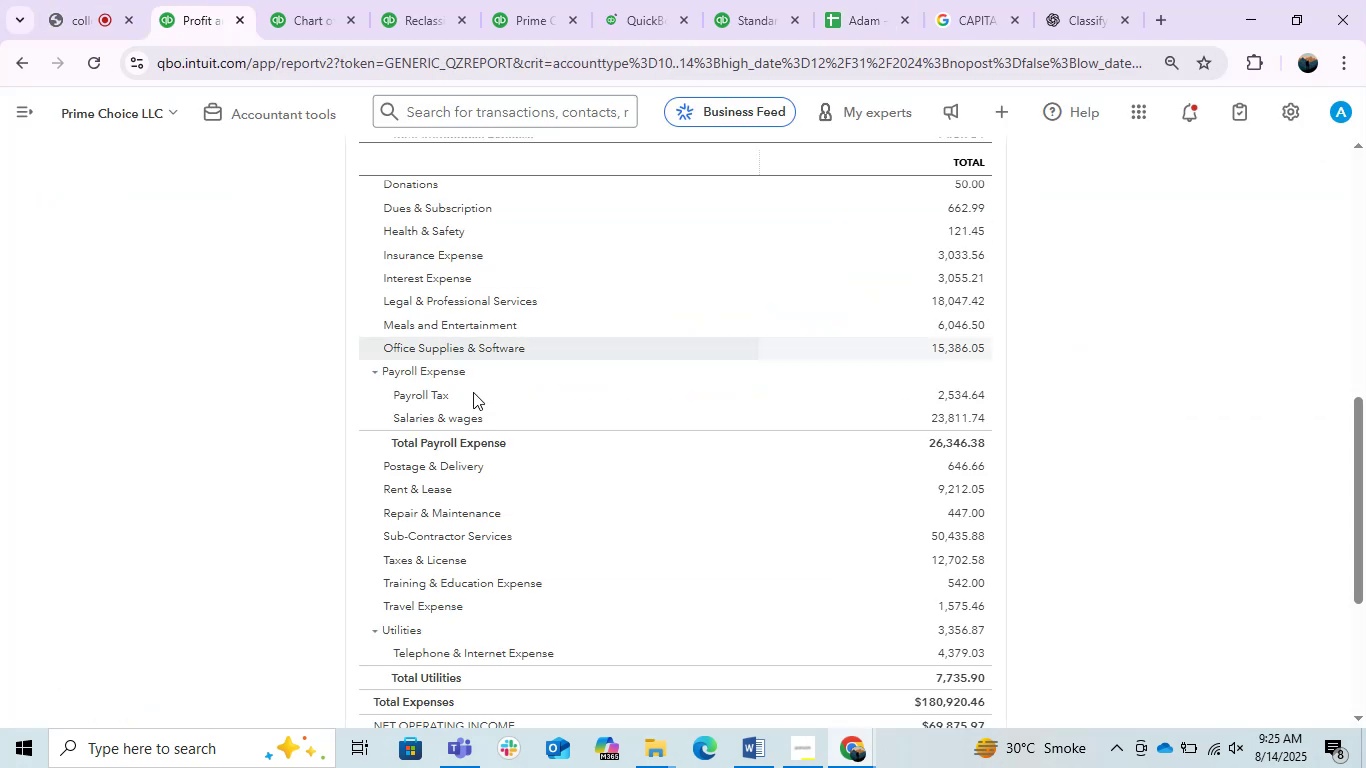 
scroll: coordinate [545, 488], scroll_direction: up, amount: 4.0
 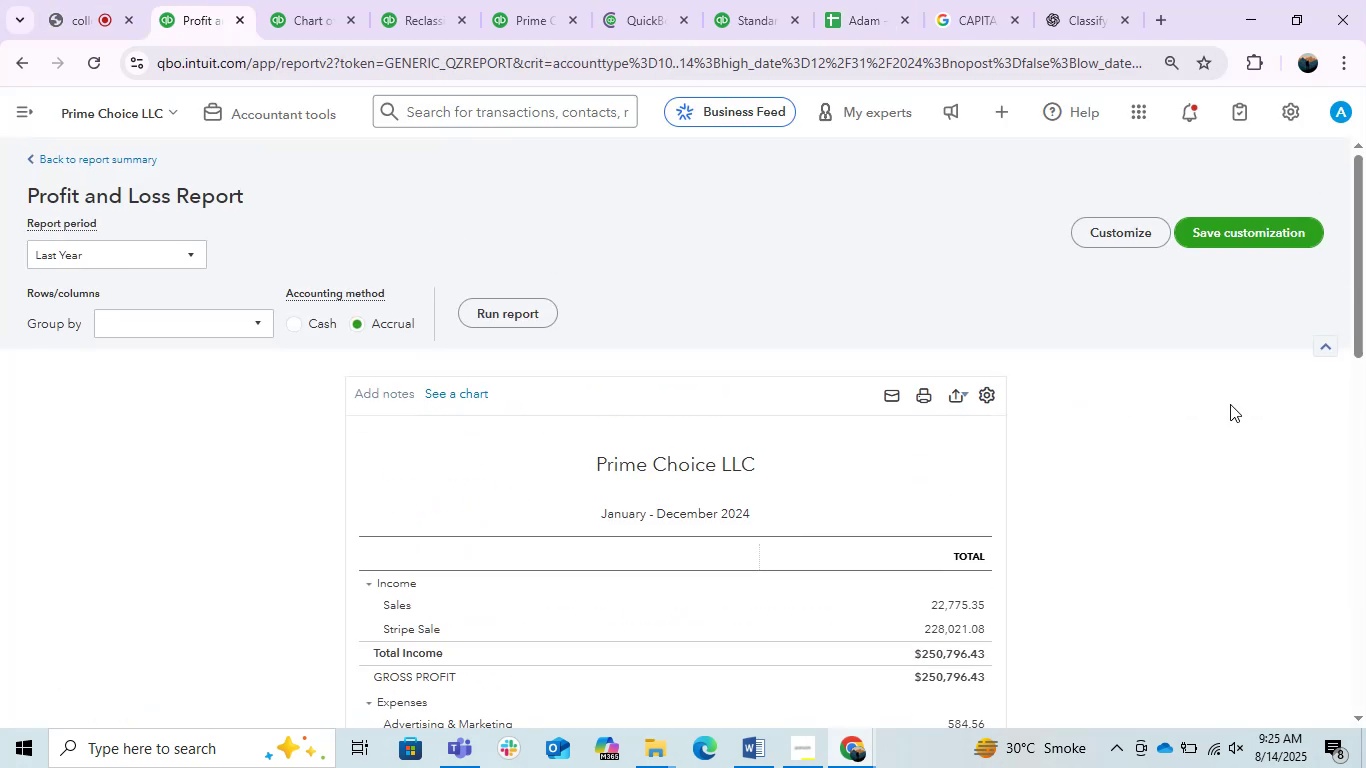 
left_click([1181, 417])
 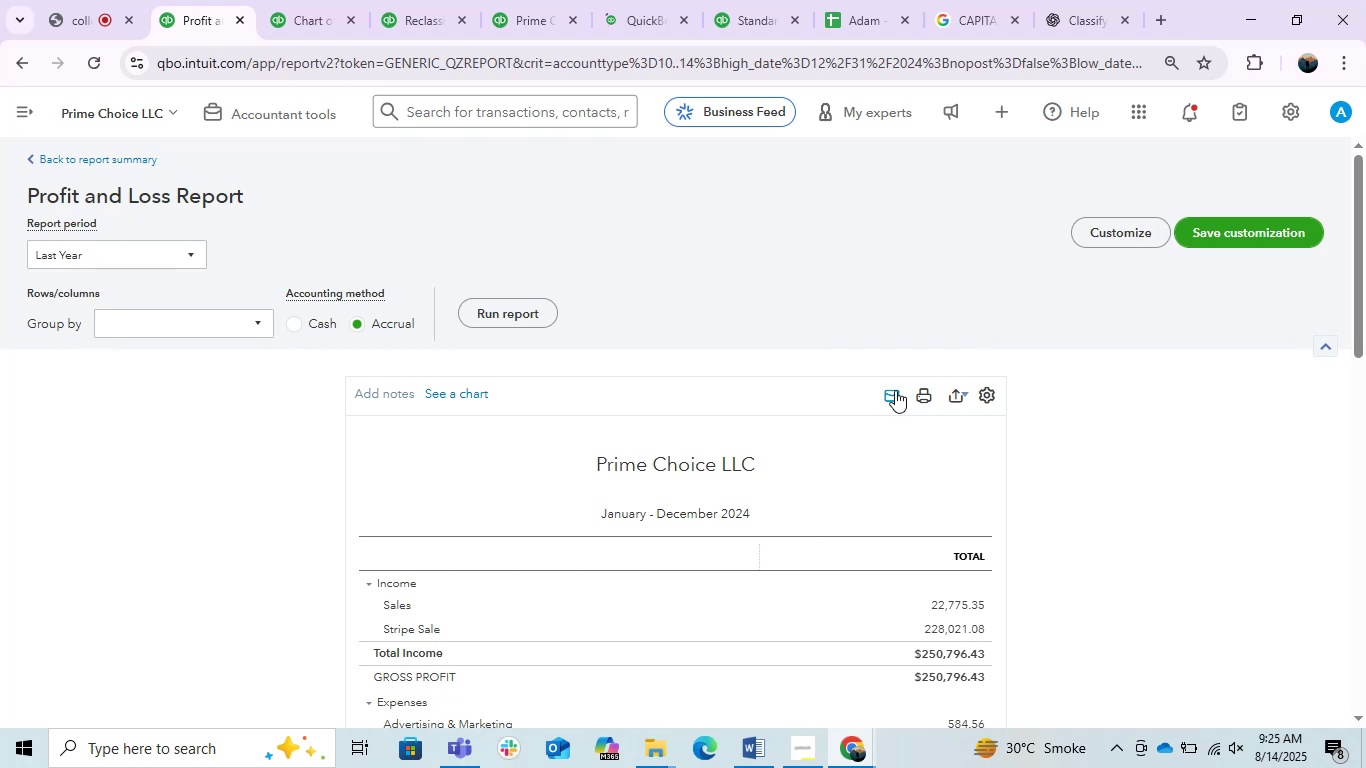 
scroll: coordinate [844, 428], scroll_direction: down, amount: 1.0
 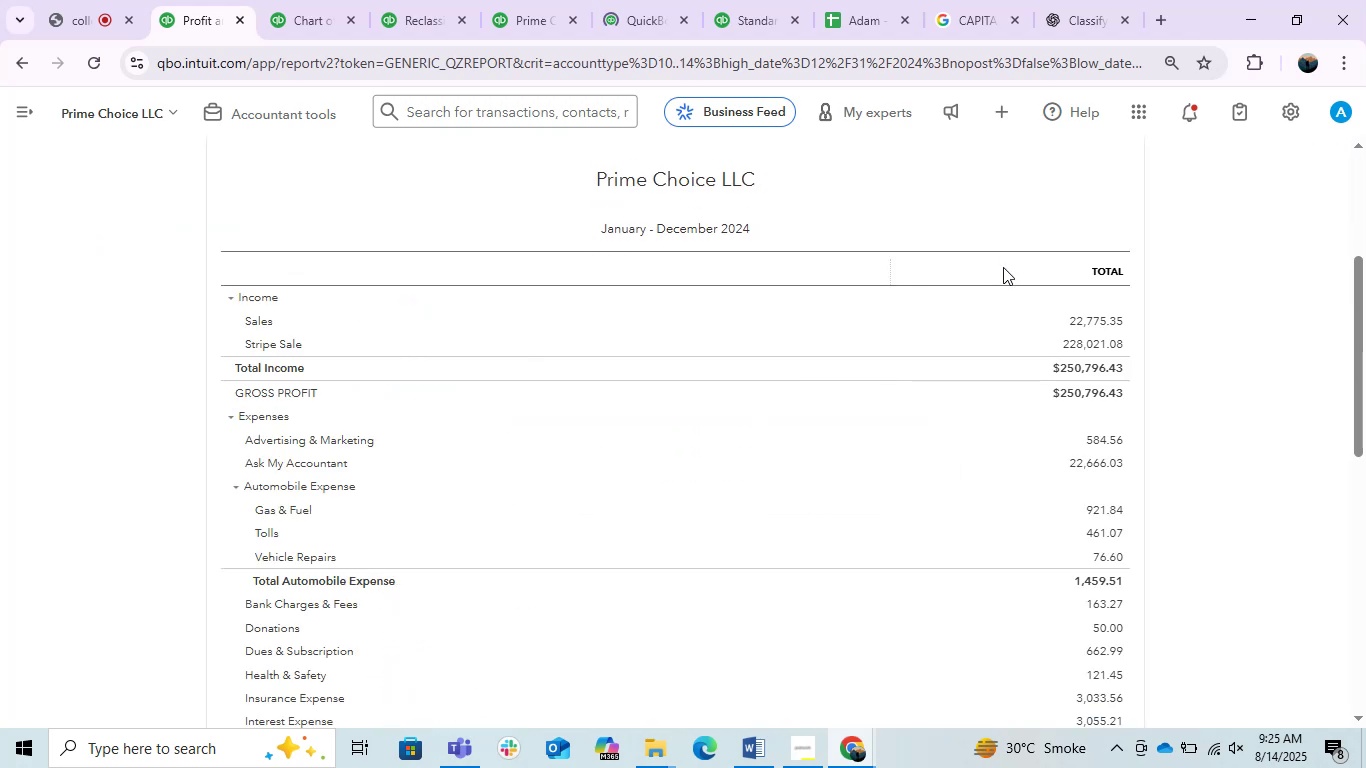 
scroll: coordinate [971, 458], scroll_direction: up, amount: 2.0
 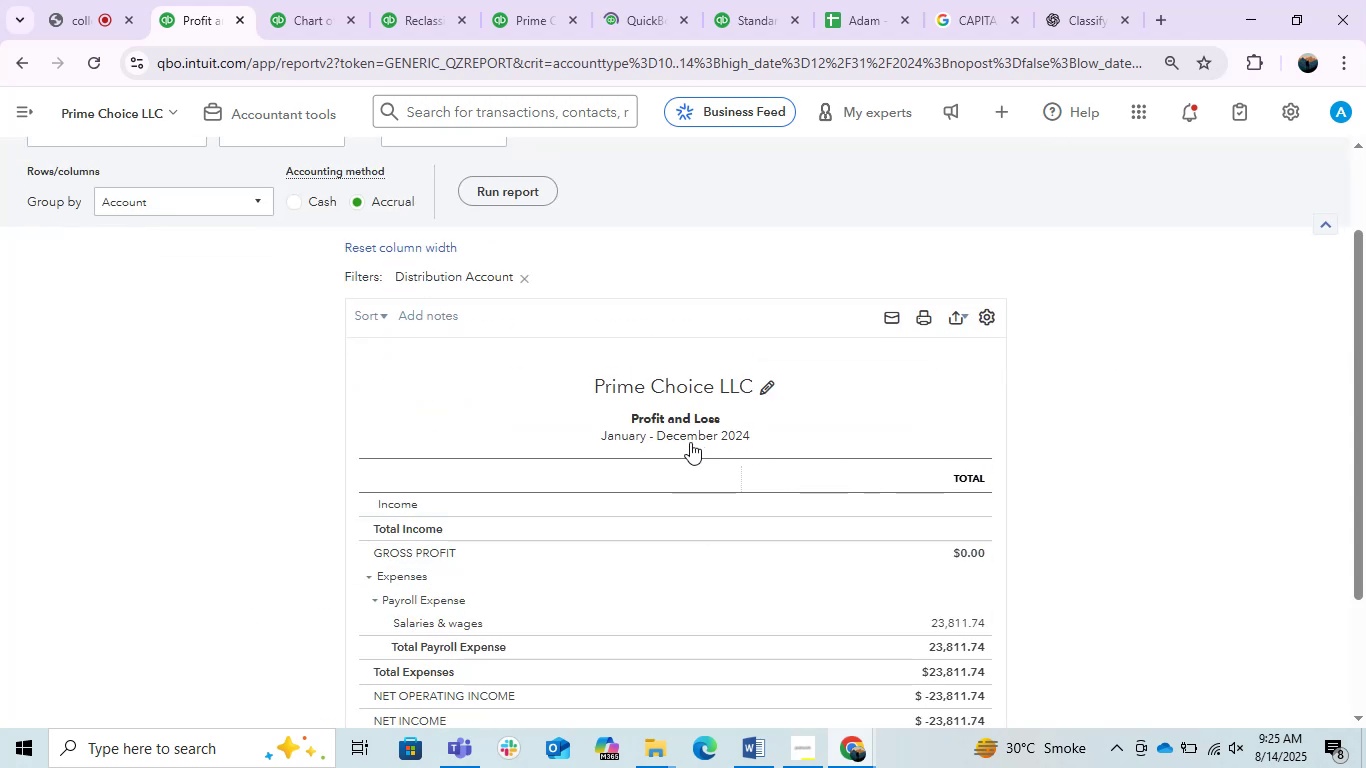 
scroll: coordinate [586, 524], scroll_direction: down, amount: 9.0
 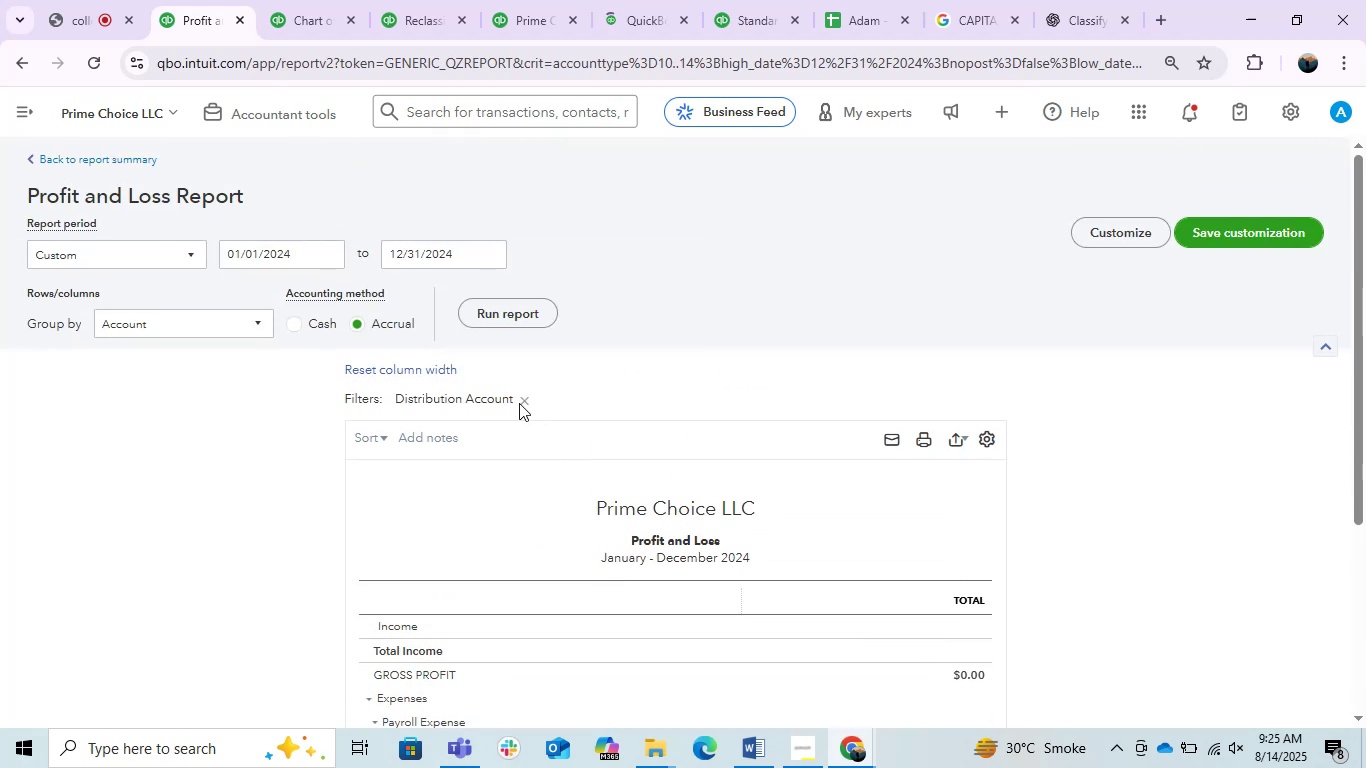 
left_click([519, 403])
 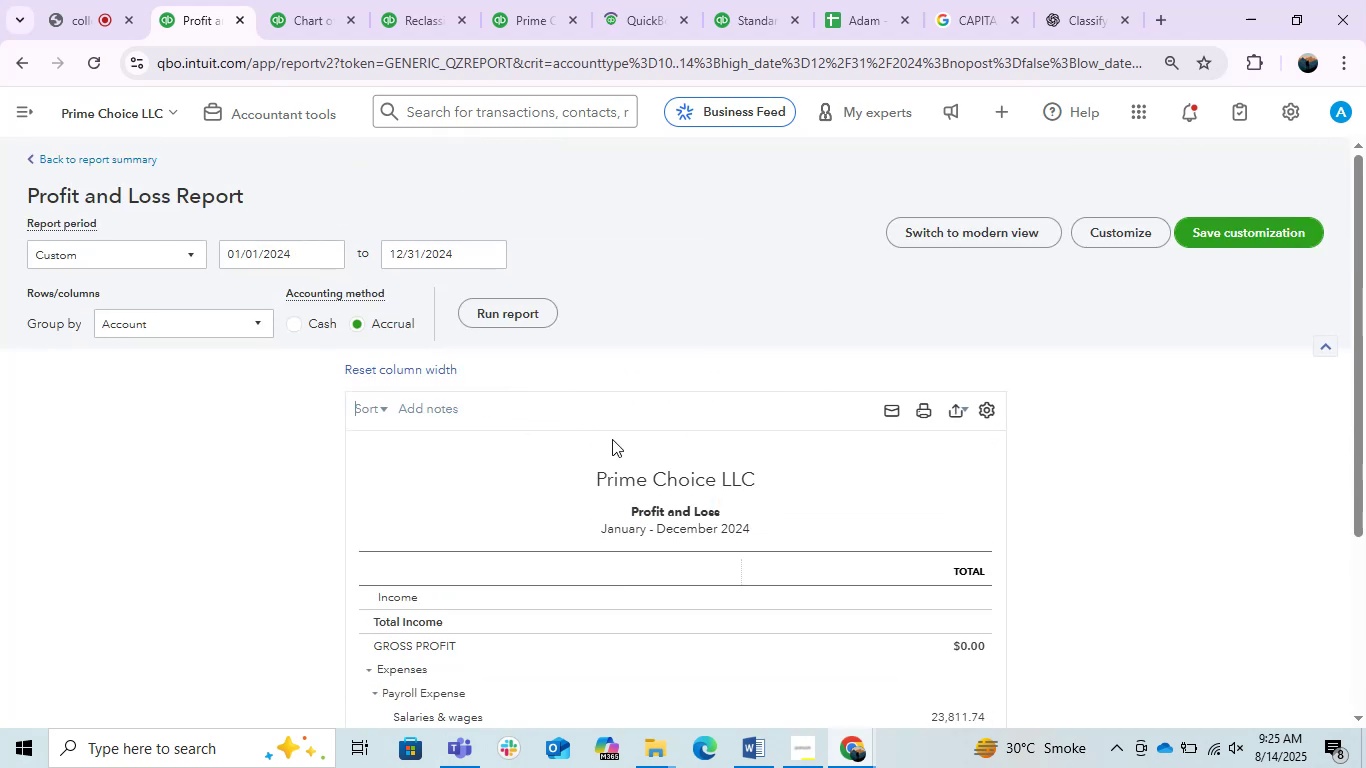 
scroll: coordinate [649, 467], scroll_direction: down, amount: 2.0
 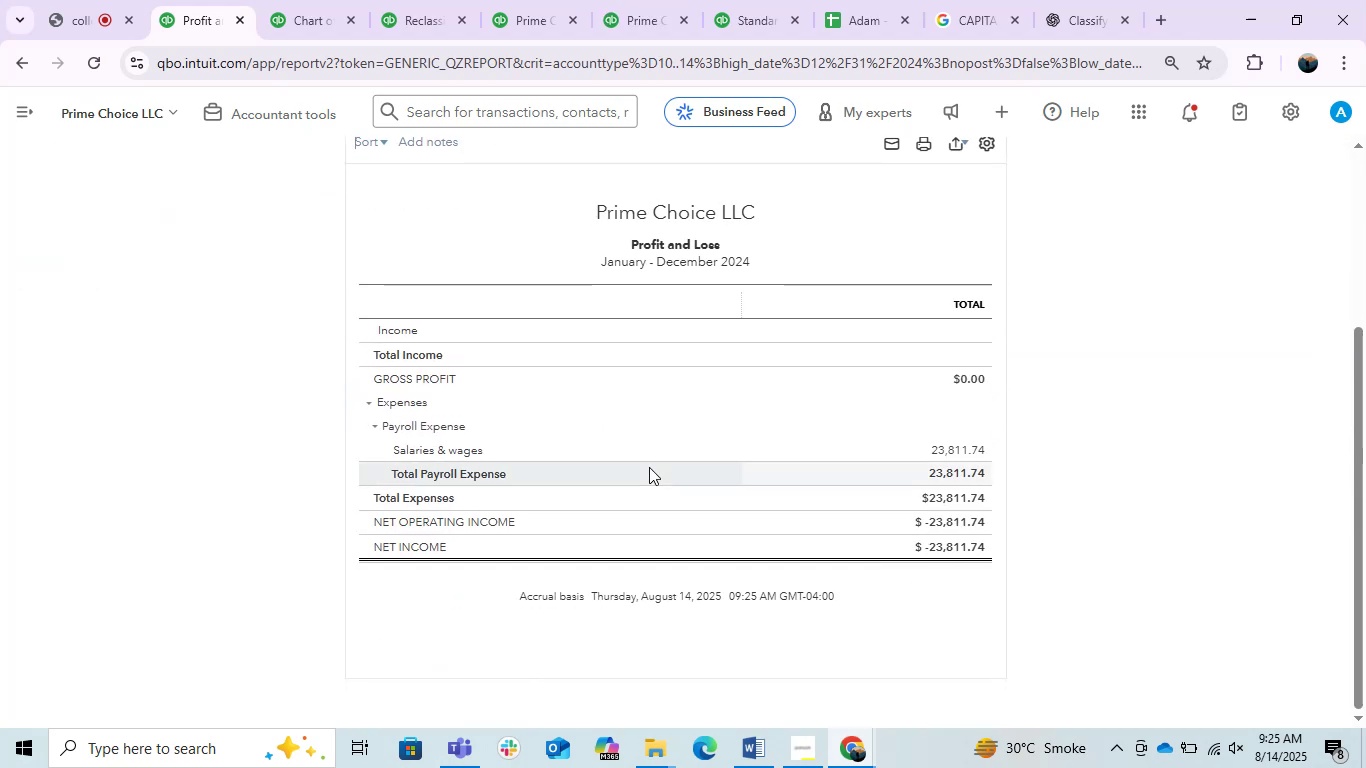 
scroll: coordinate [649, 467], scroll_direction: up, amount: 2.0
 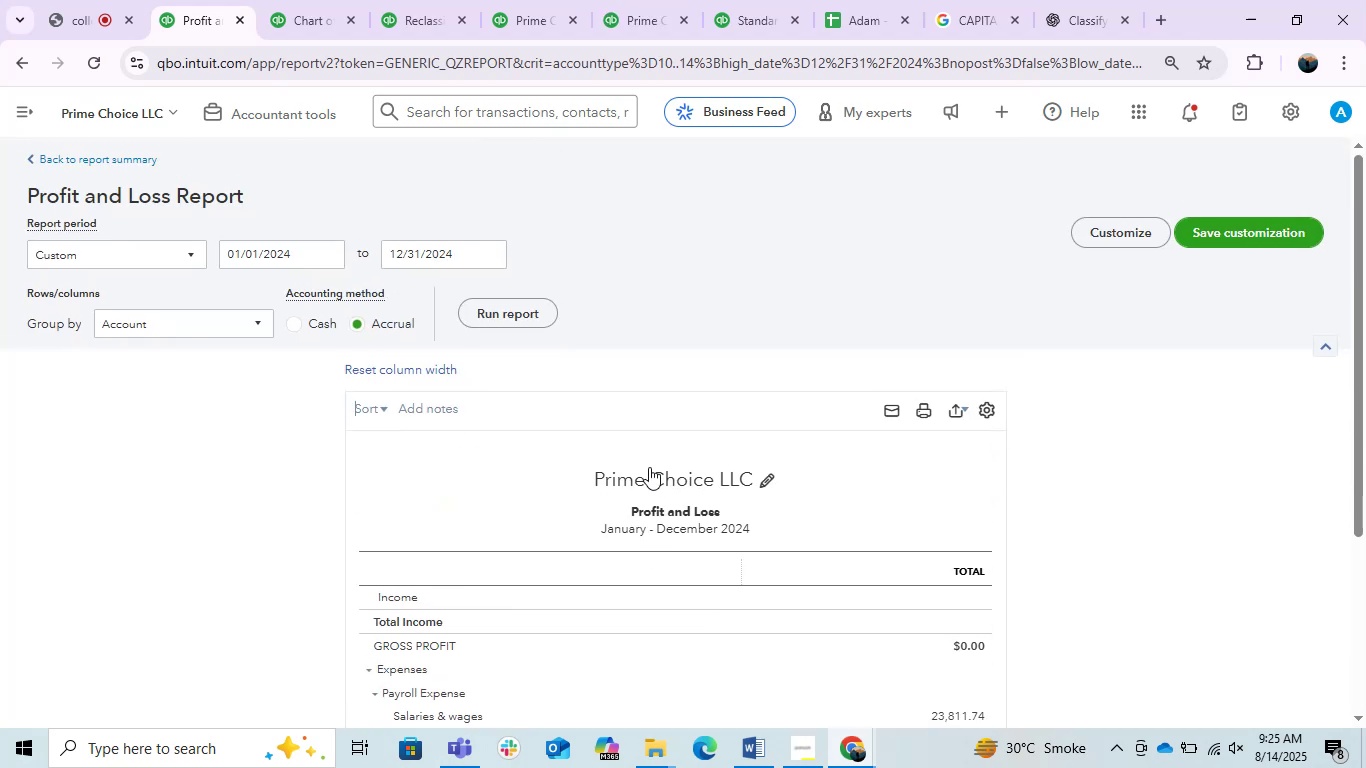 
scroll: coordinate [551, 388], scroll_direction: down, amount: 6.0
 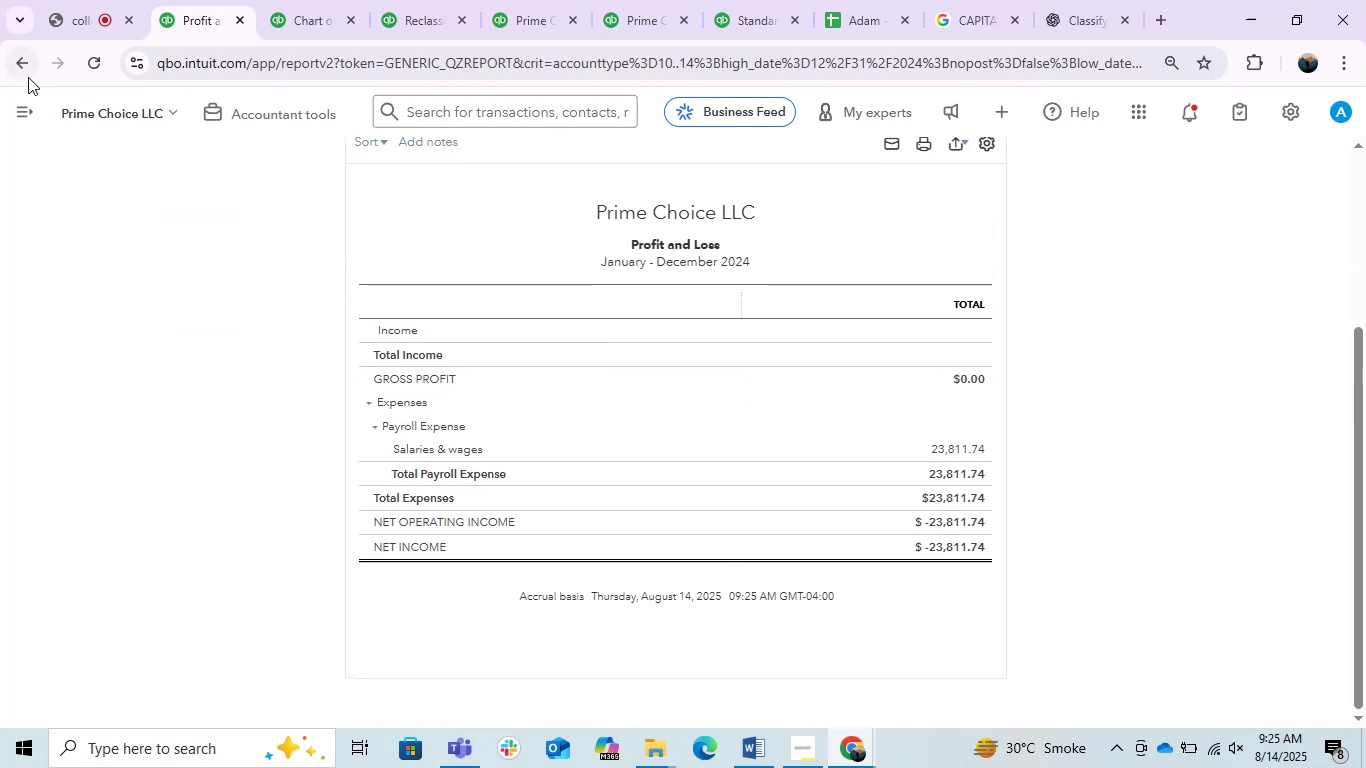 
left_click([15, 59])
 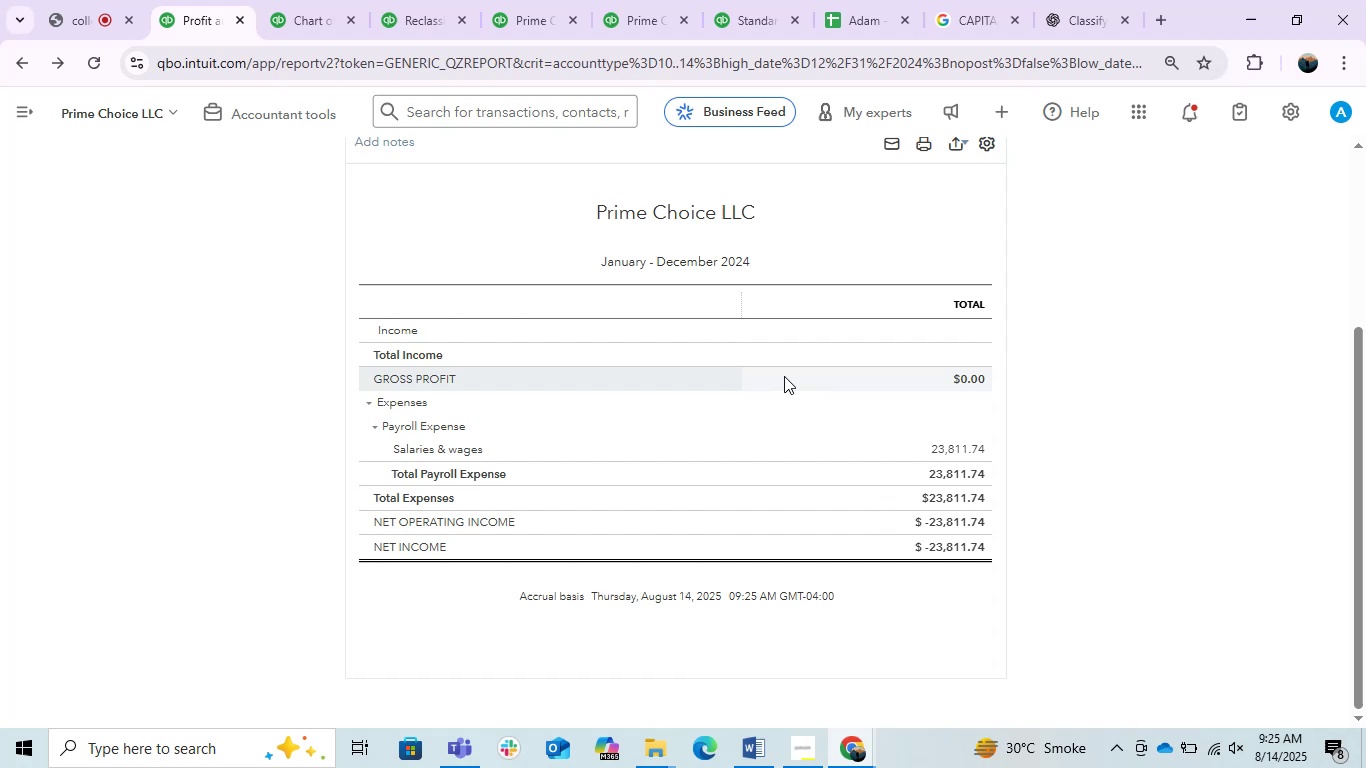 
scroll: coordinate [873, 462], scroll_direction: up, amount: 1.0
 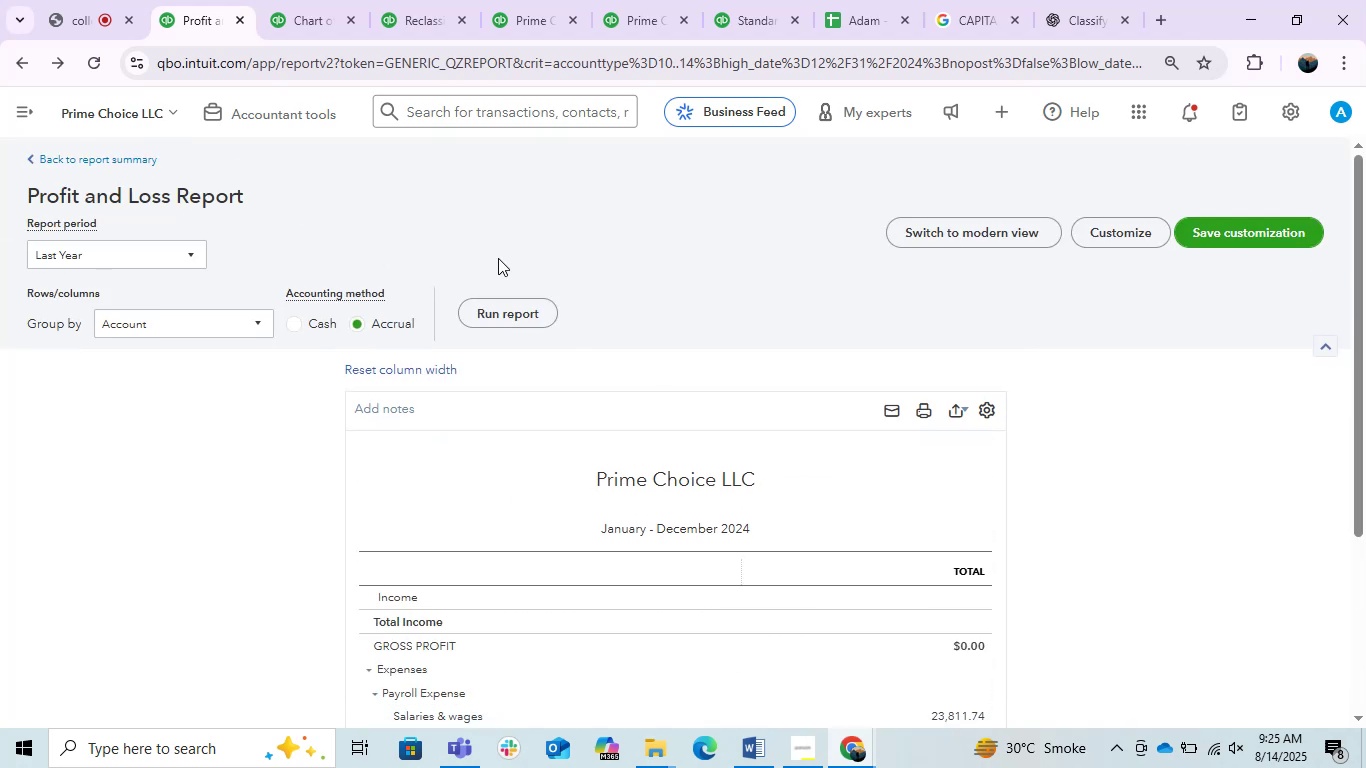 
left_click([96, 0])
 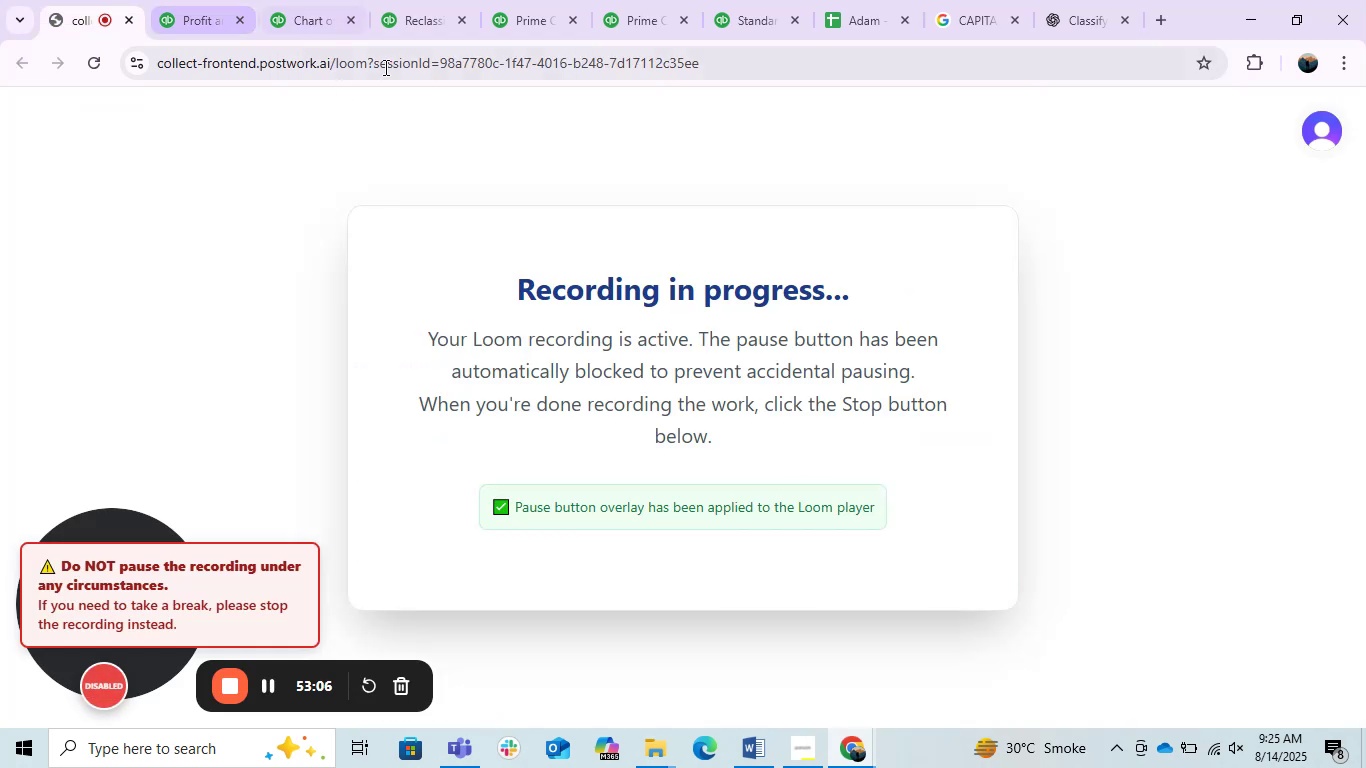 
double_click([505, 0])
 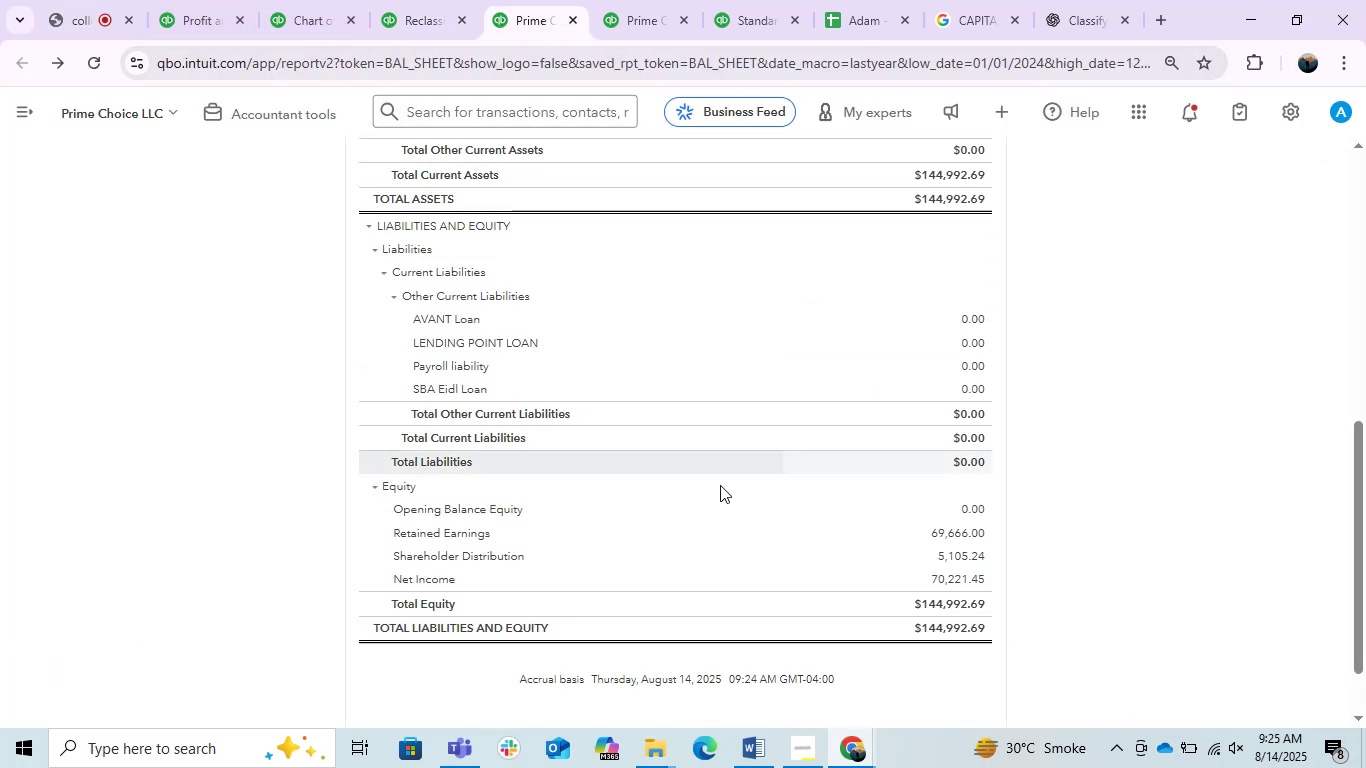 
scroll: coordinate [729, 581], scroll_direction: up, amount: 2.0
 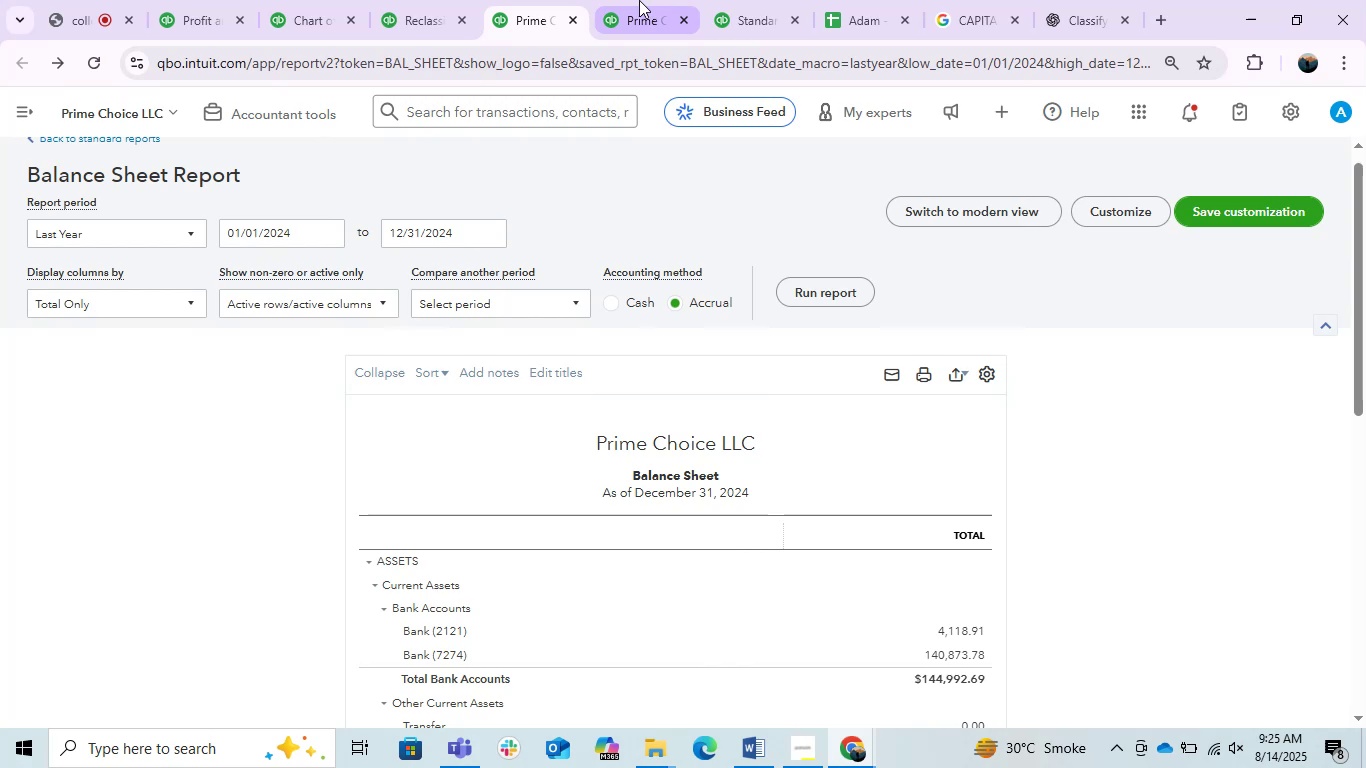 
left_click([624, 0])
 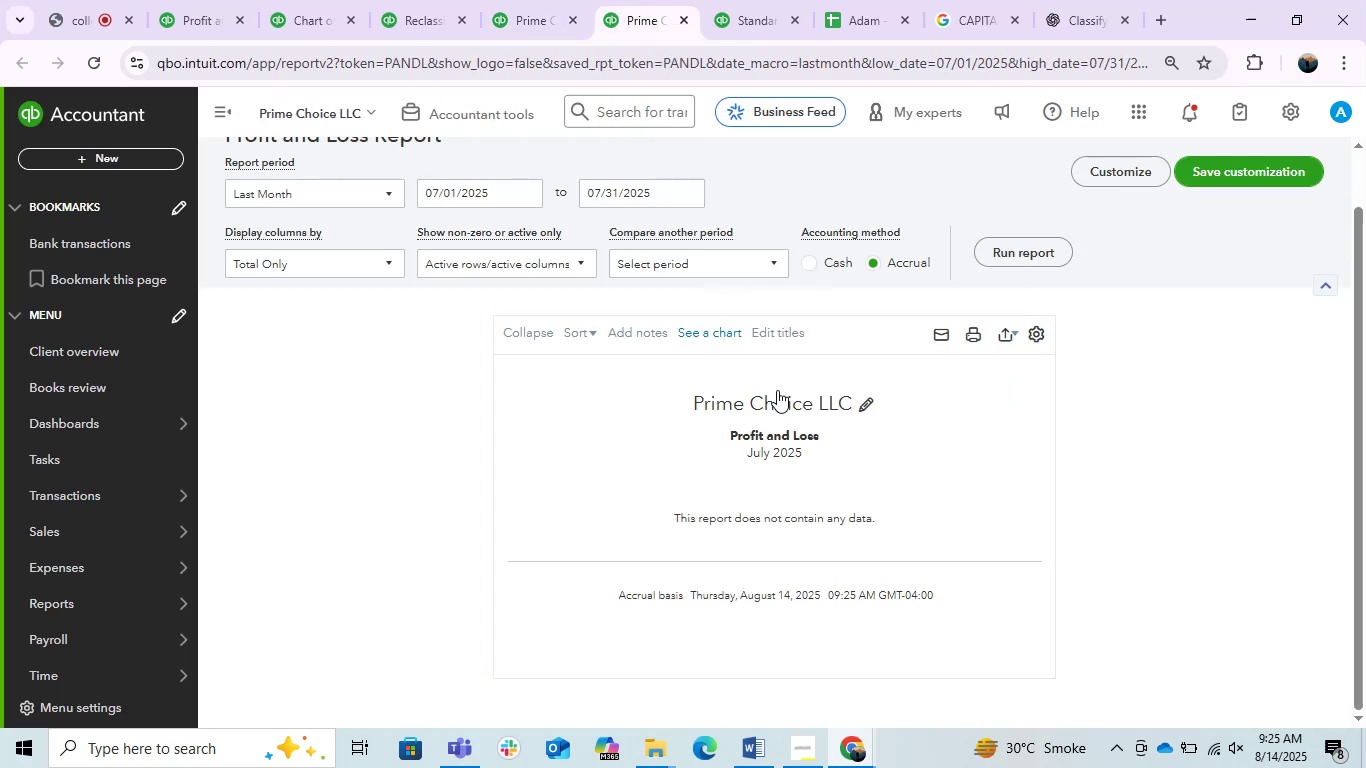 
scroll: coordinate [777, 390], scroll_direction: up, amount: 1.0
 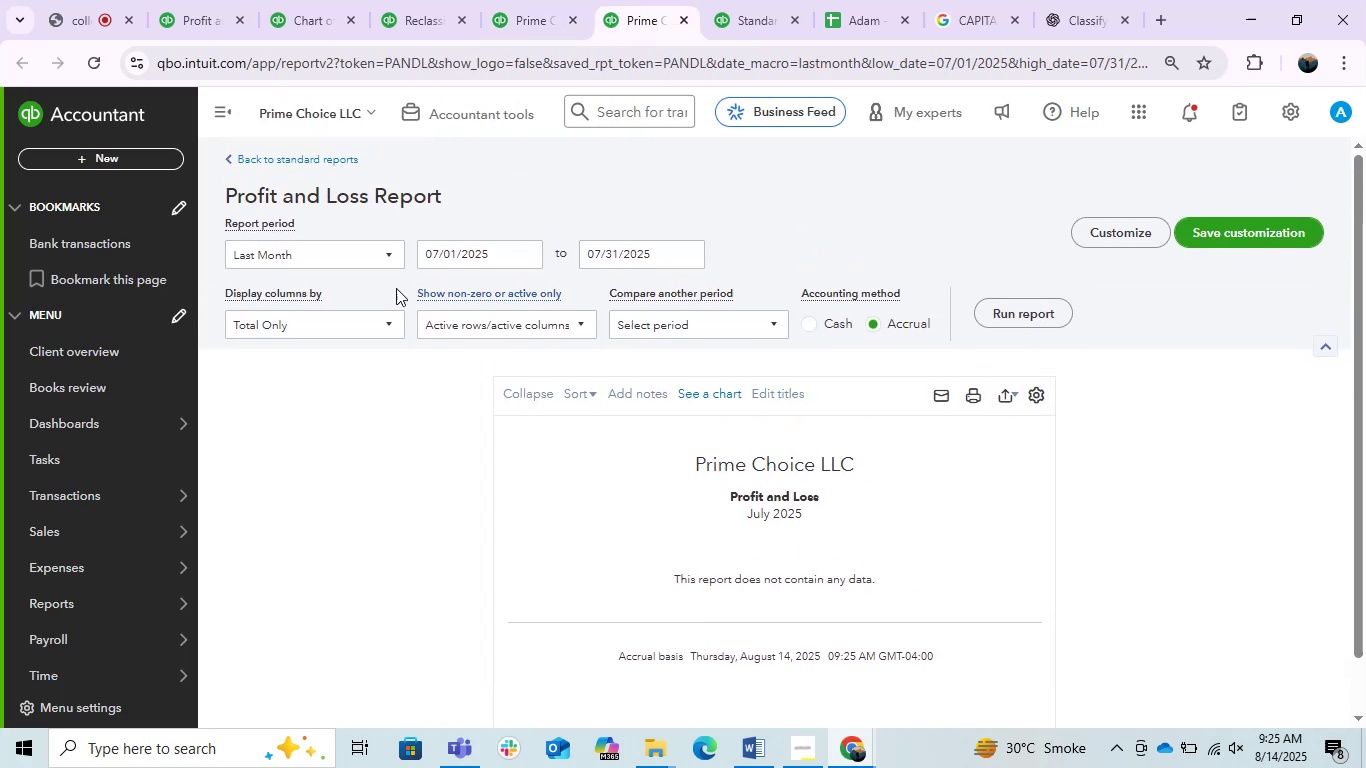 
left_click([351, 258])
 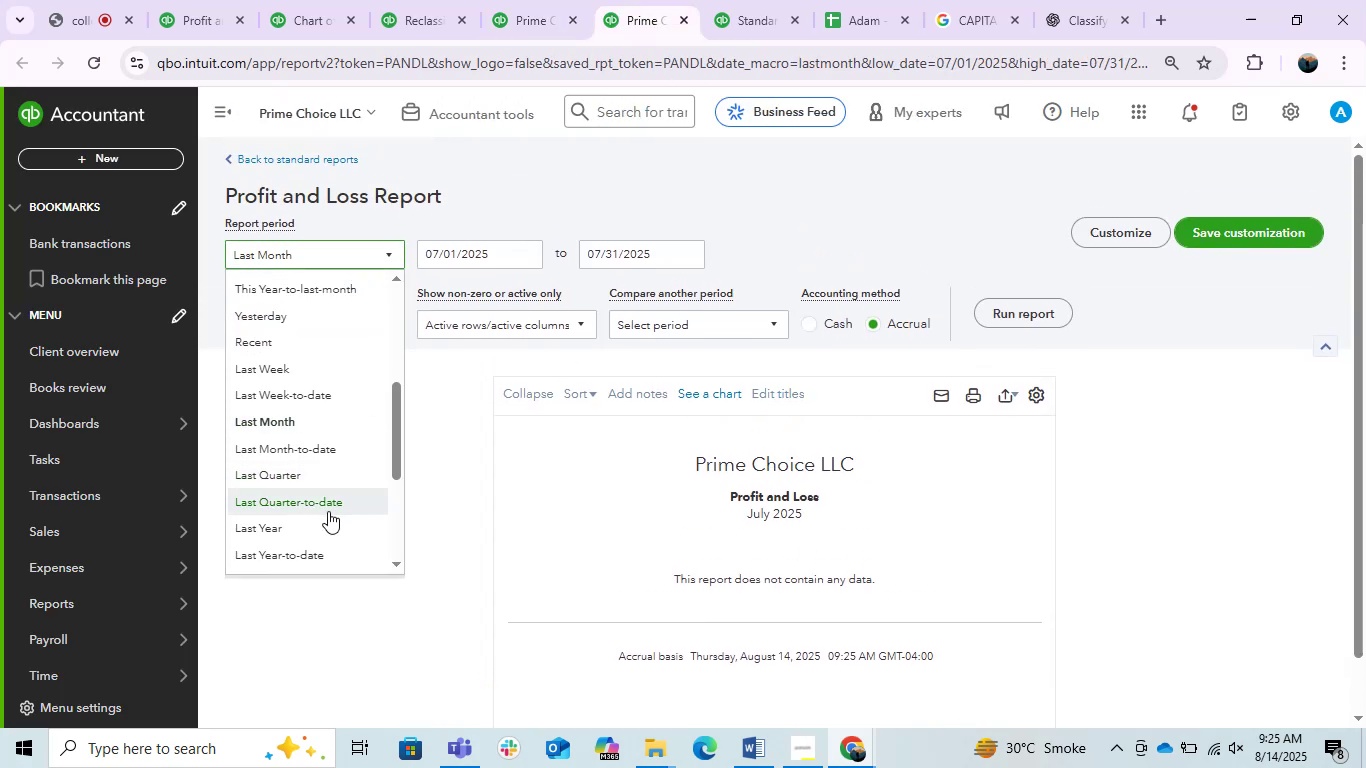 
left_click([282, 514])
 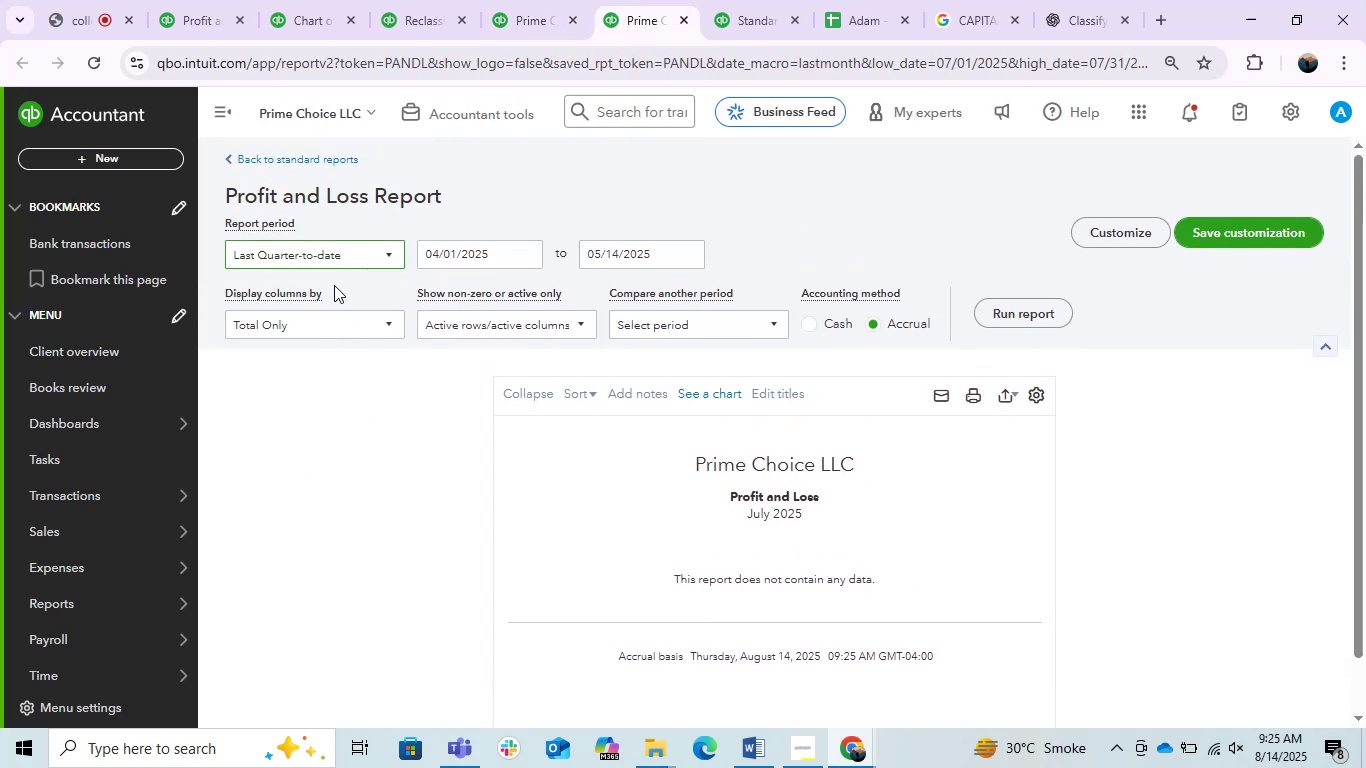 
left_click([316, 246])
 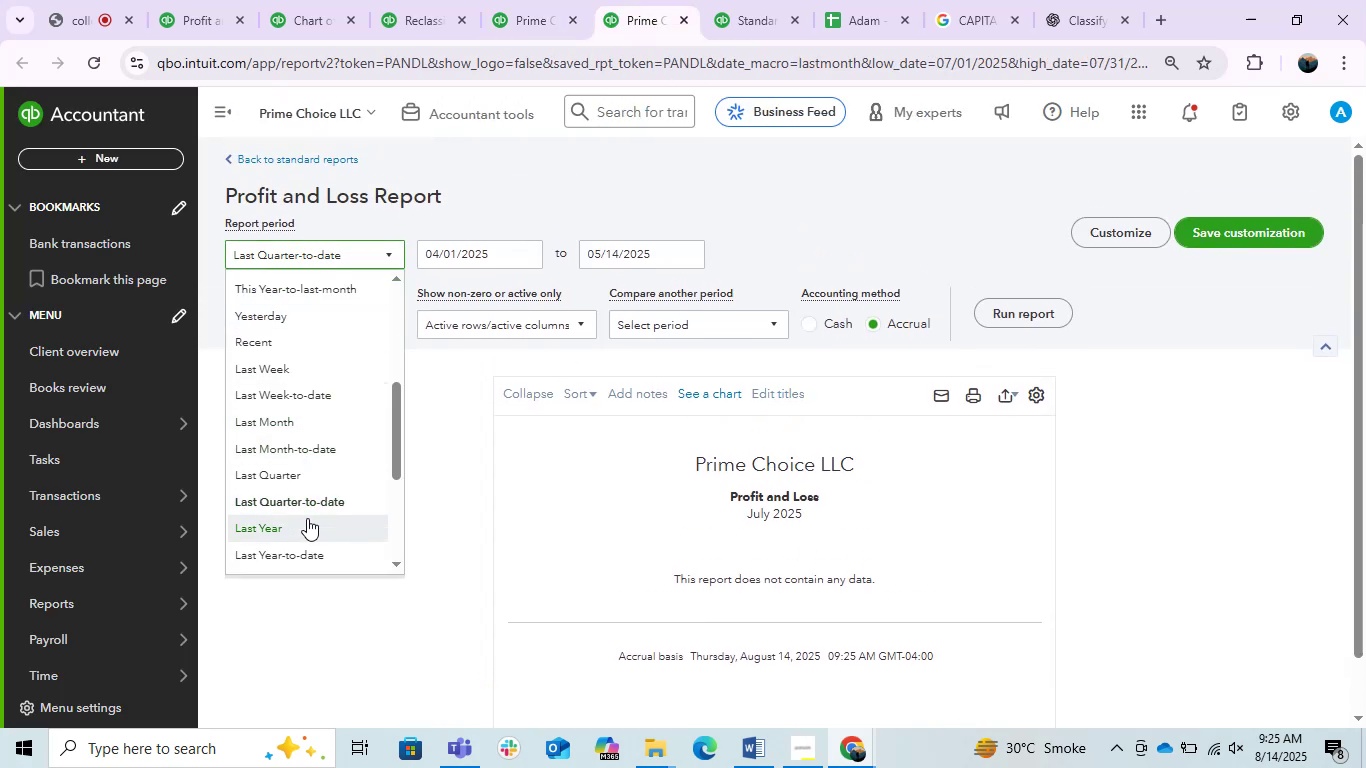 
left_click([307, 518])
 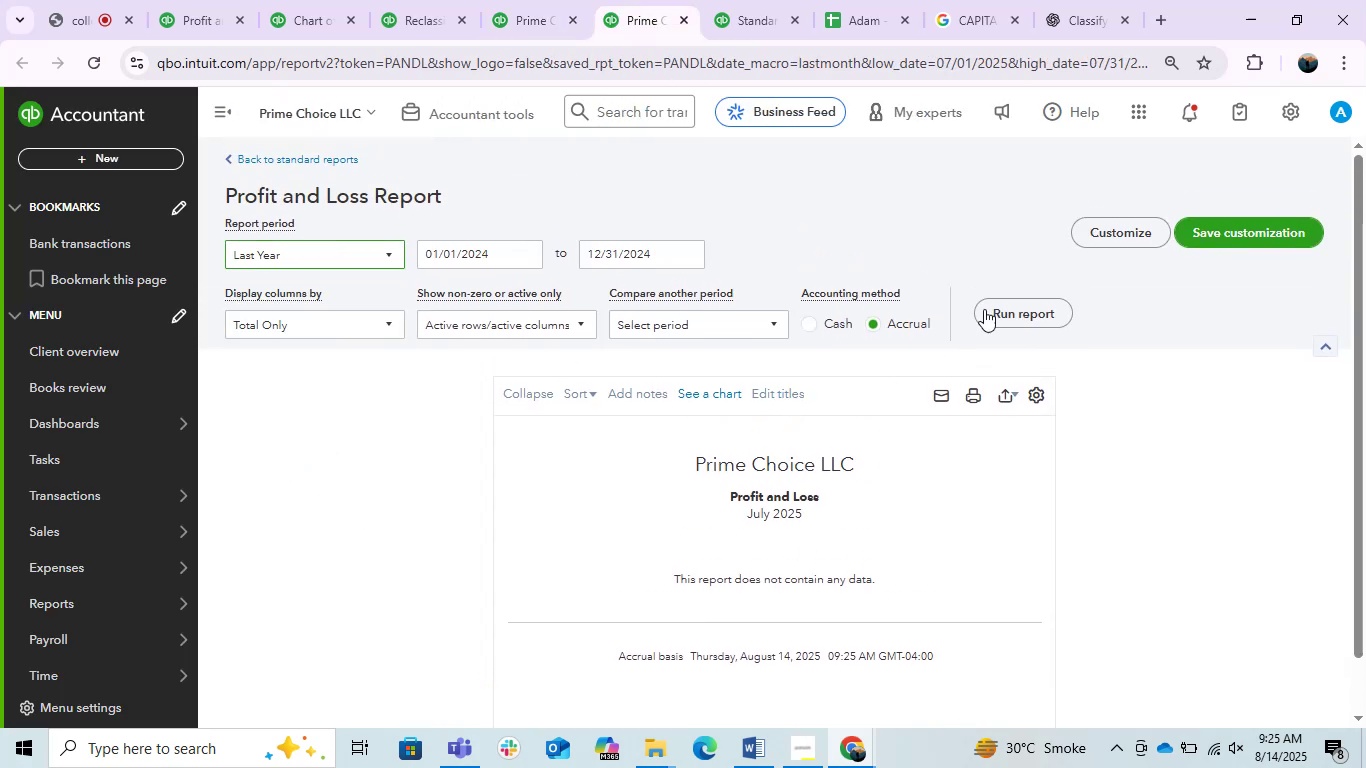 
left_click([1009, 322])
 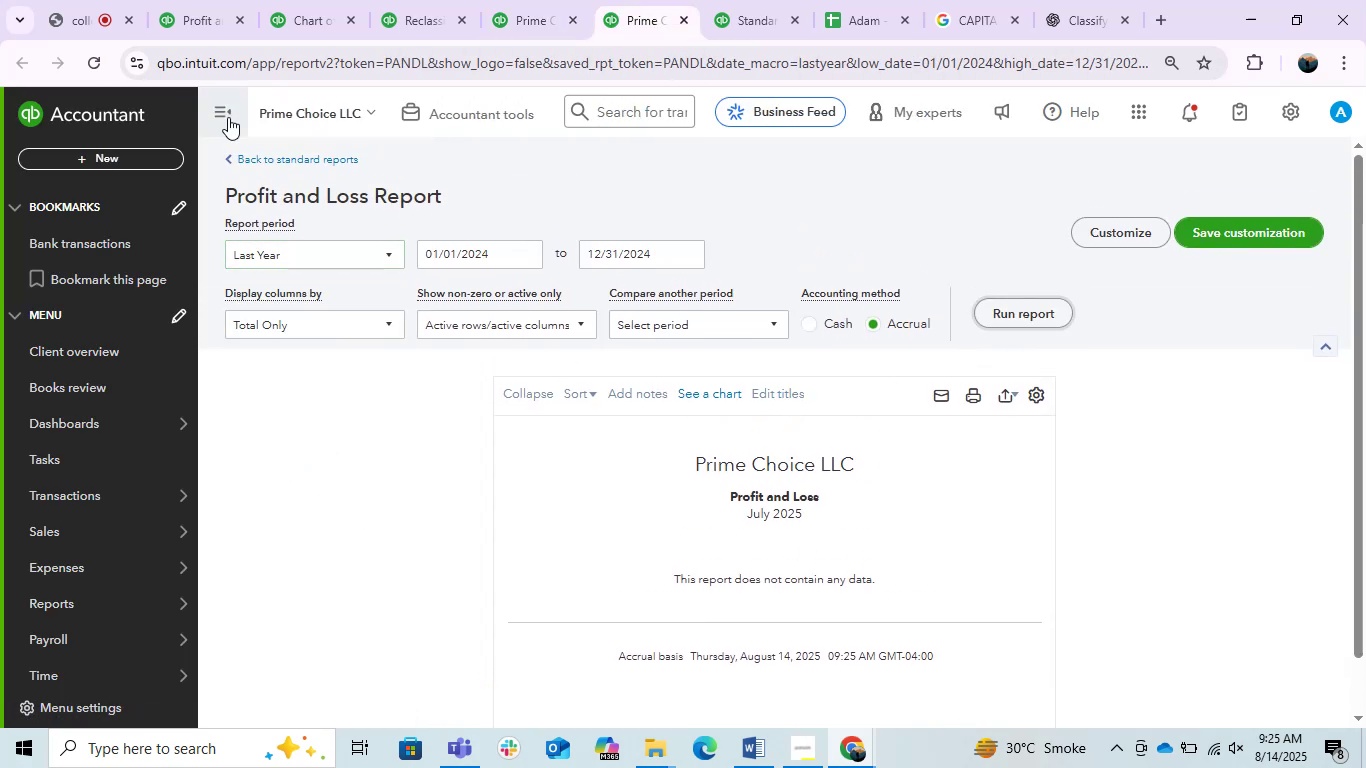 
left_click([228, 117])
 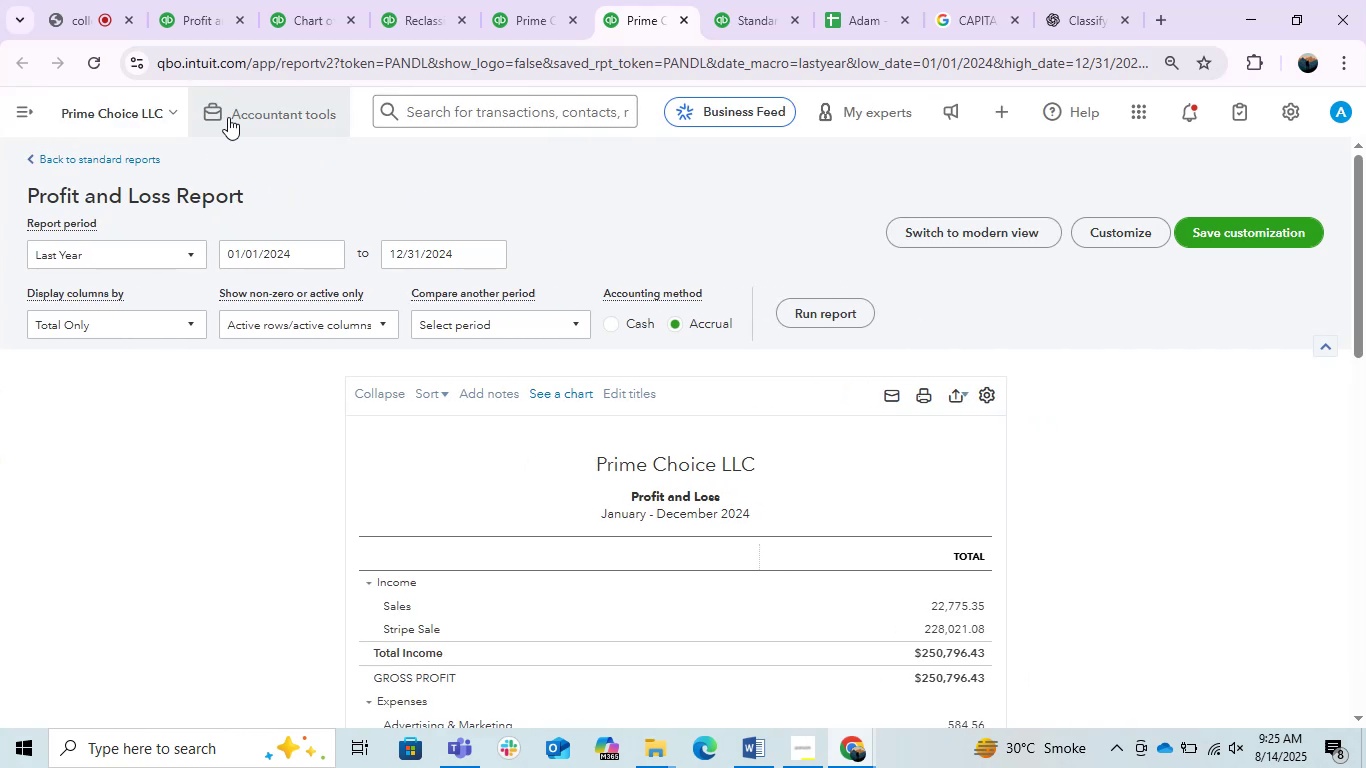 
scroll: coordinate [381, 582], scroll_direction: down, amount: 5.0
 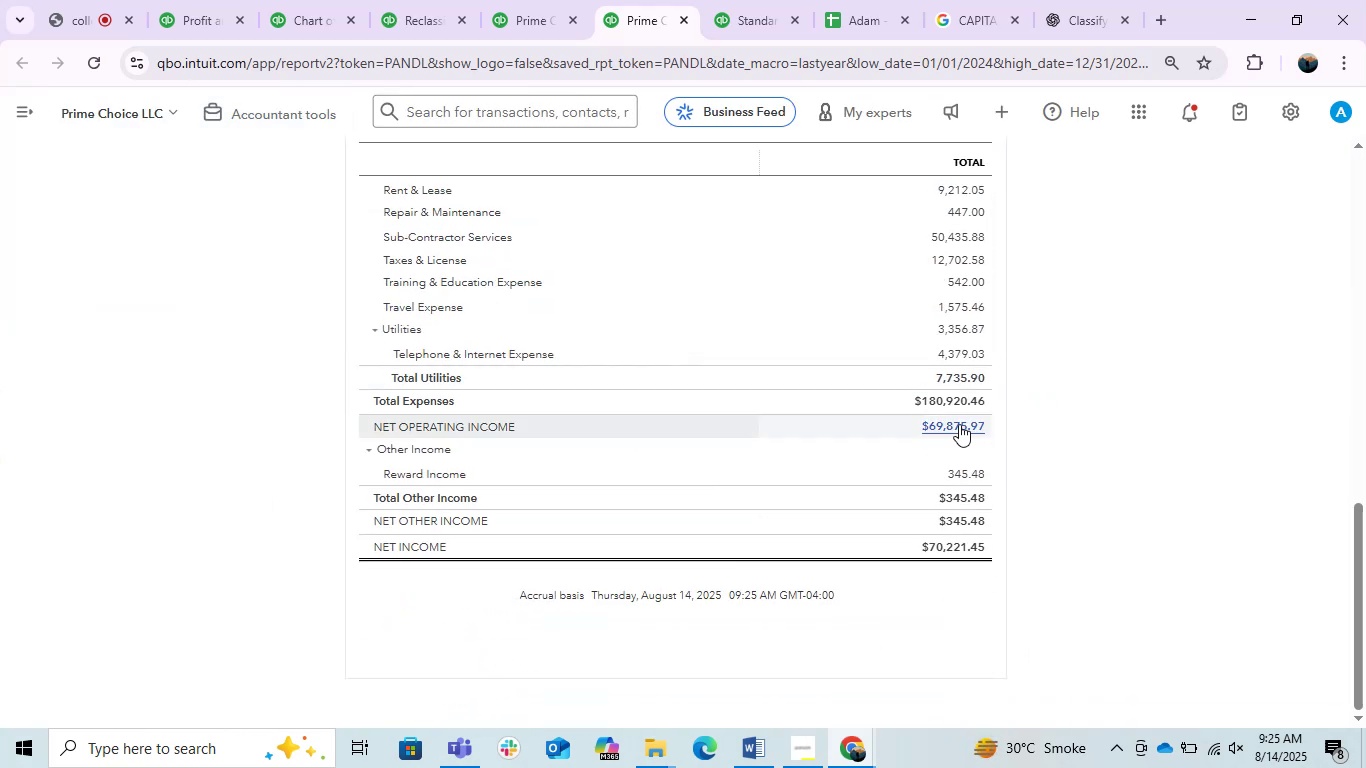 
left_click([962, 547])
 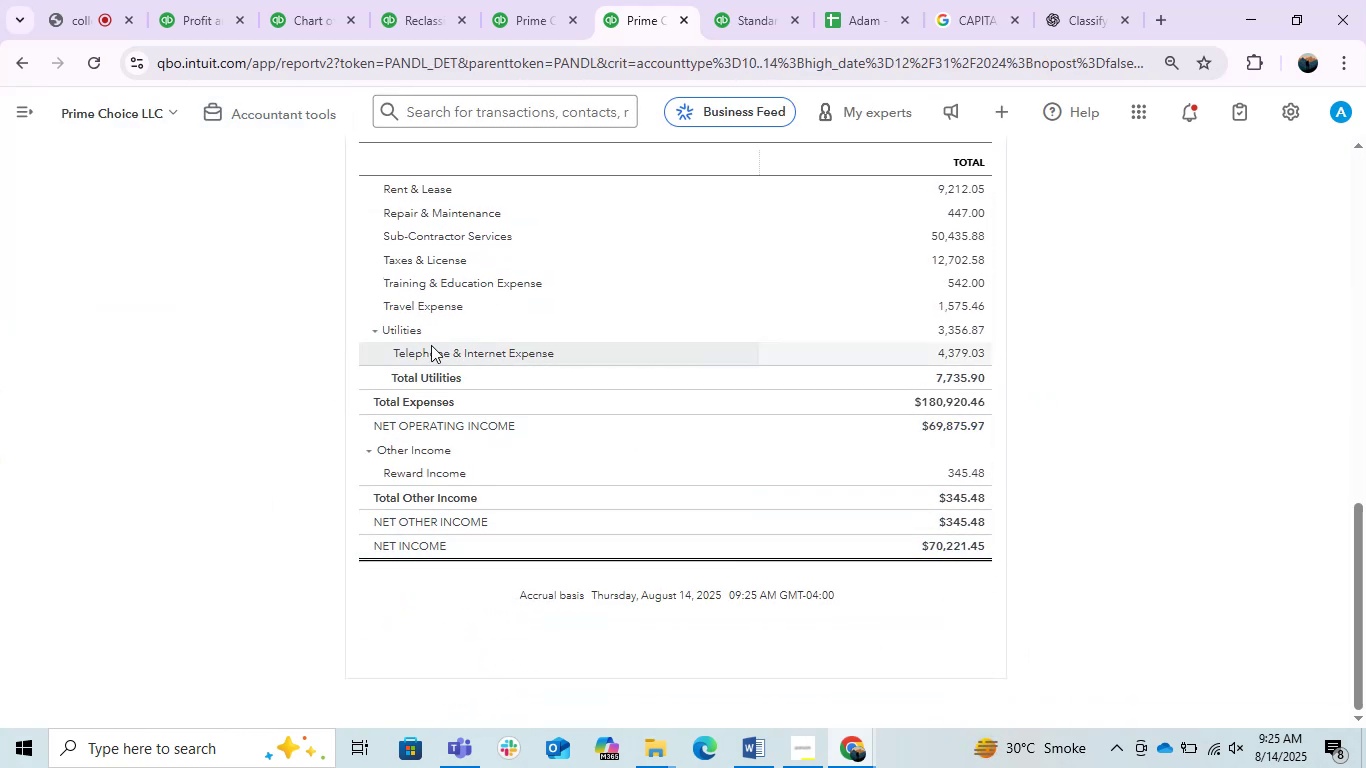 
wait(9.37)
 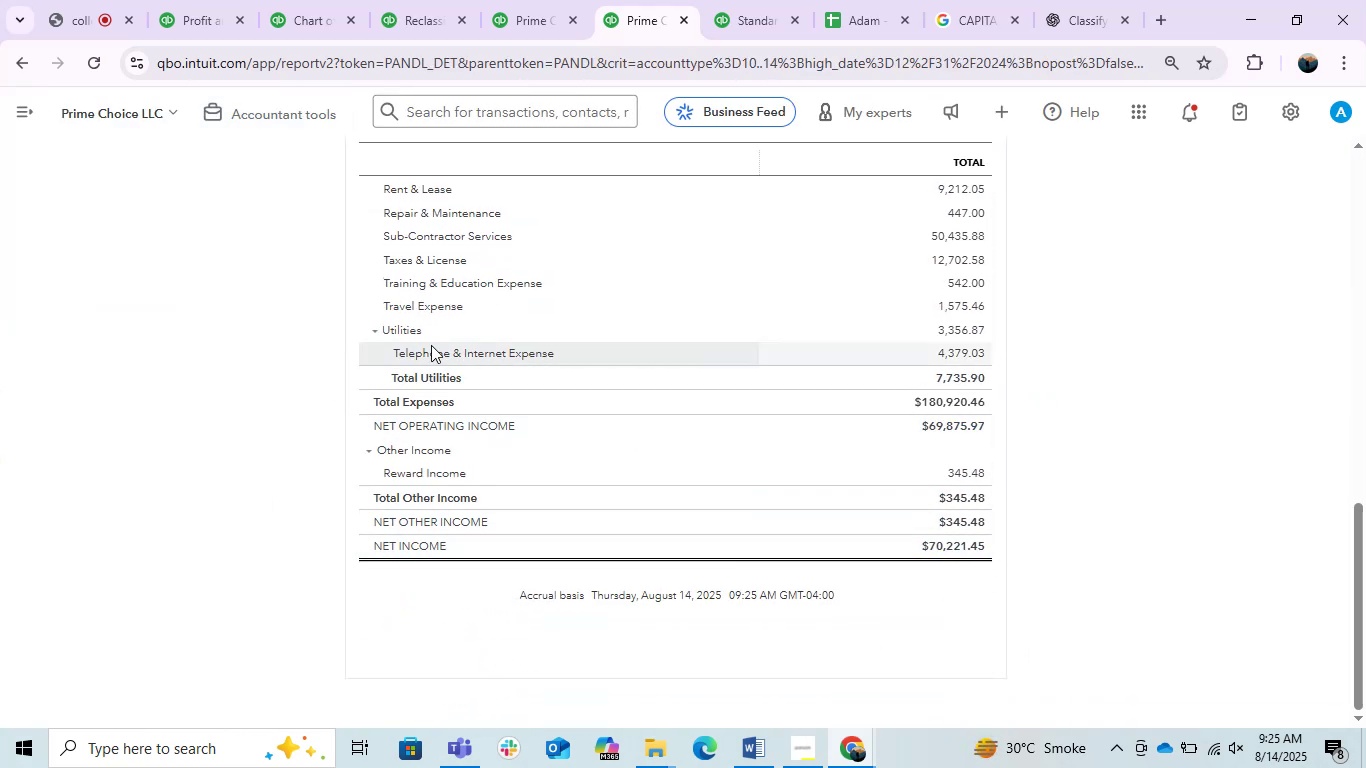 
scroll: coordinate [535, 408], scroll_direction: down, amount: 1.0
 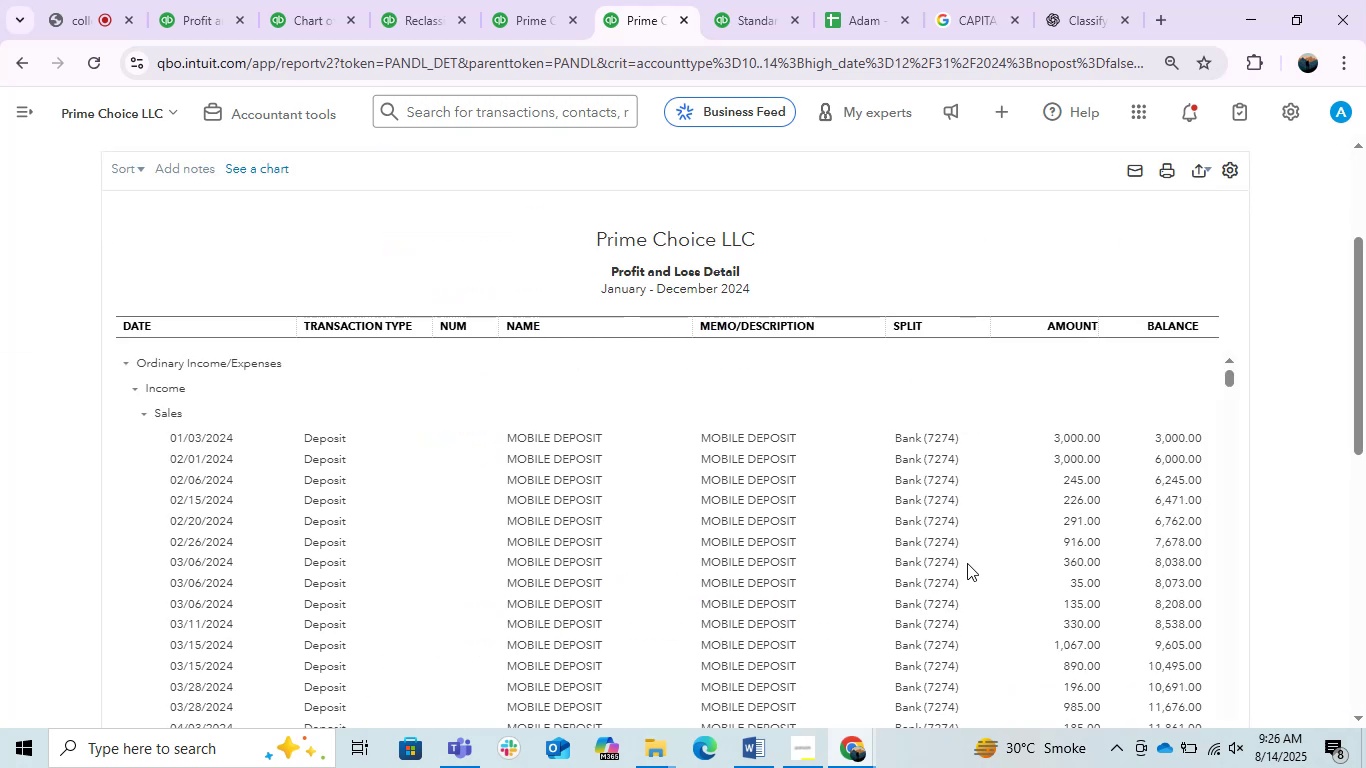 
scroll: coordinate [350, 377], scroll_direction: up, amount: 3.0
 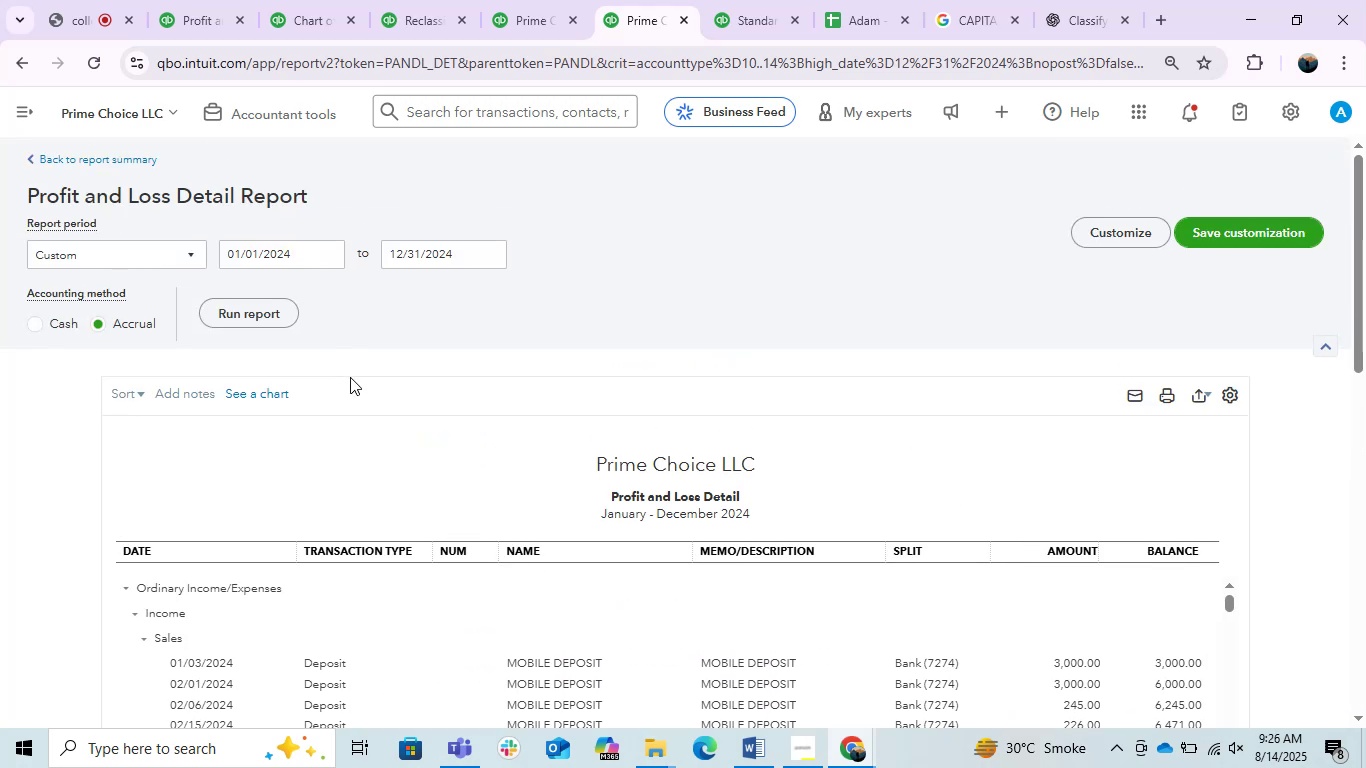 
scroll: coordinate [350, 377], scroll_direction: down, amount: 1.0
 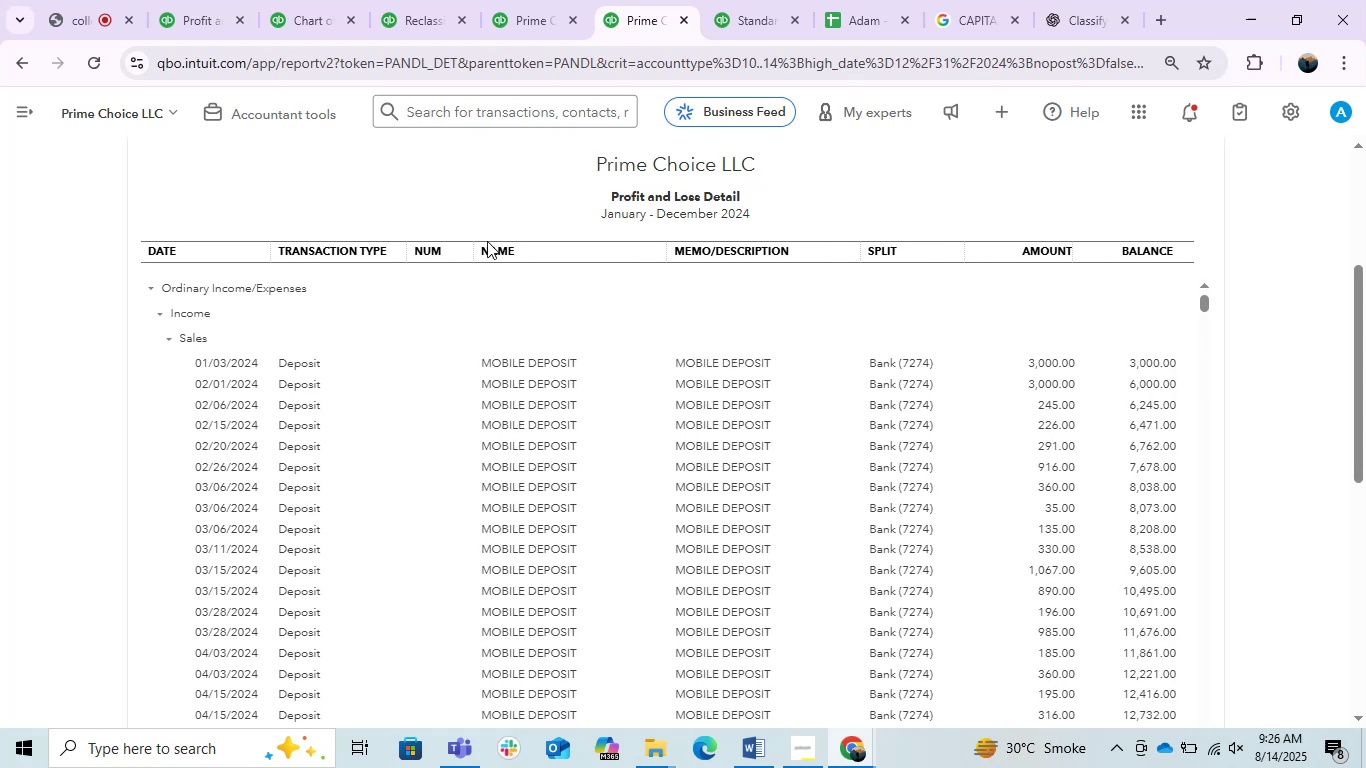 
wait(8.2)
 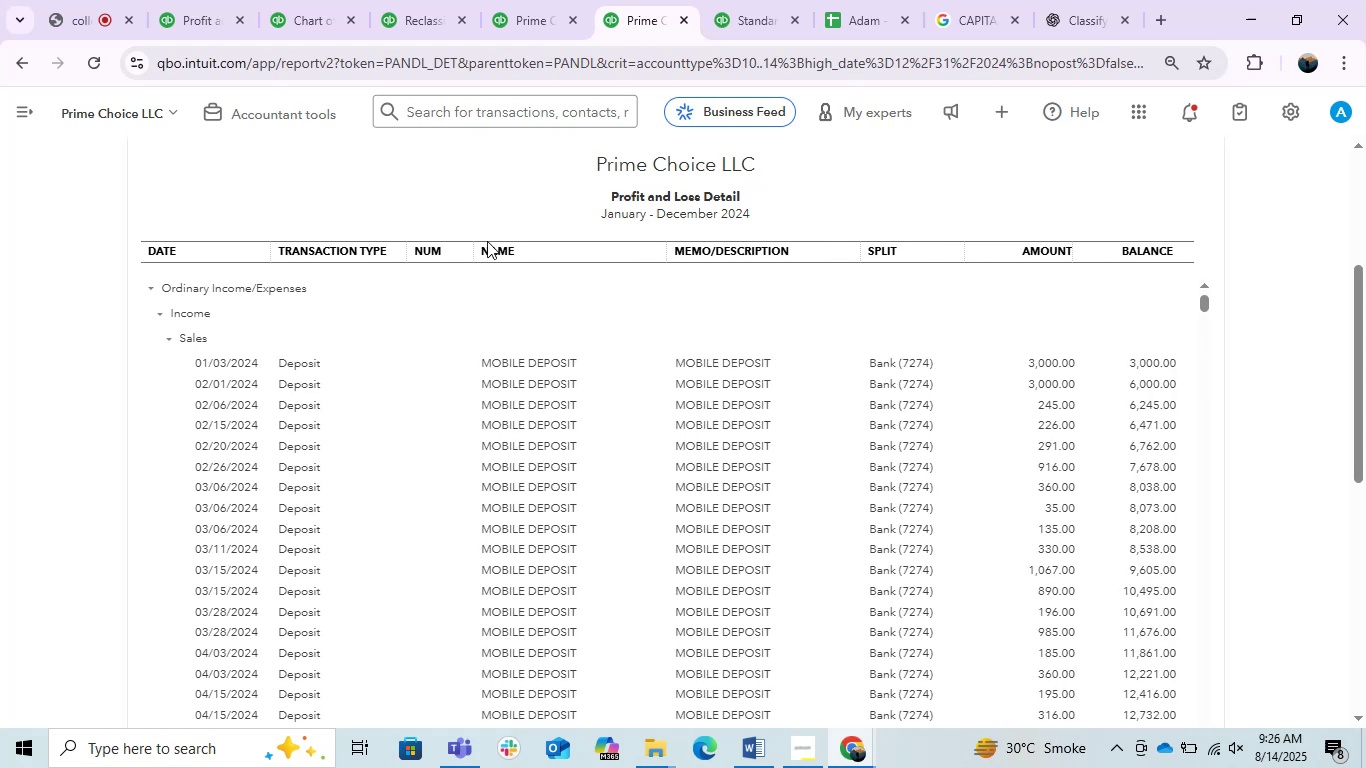 
scroll: coordinate [606, 408], scroll_direction: up, amount: 3.0
 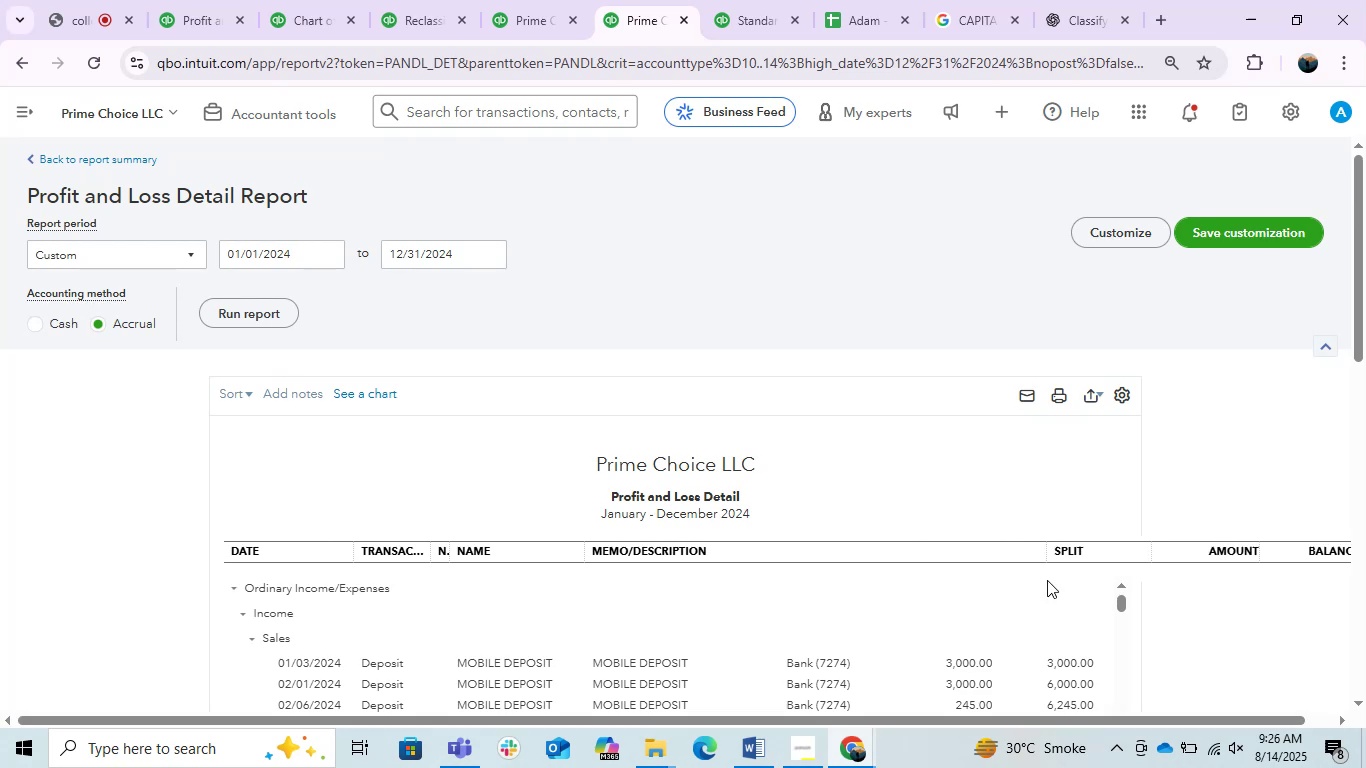 
wait(5.47)
 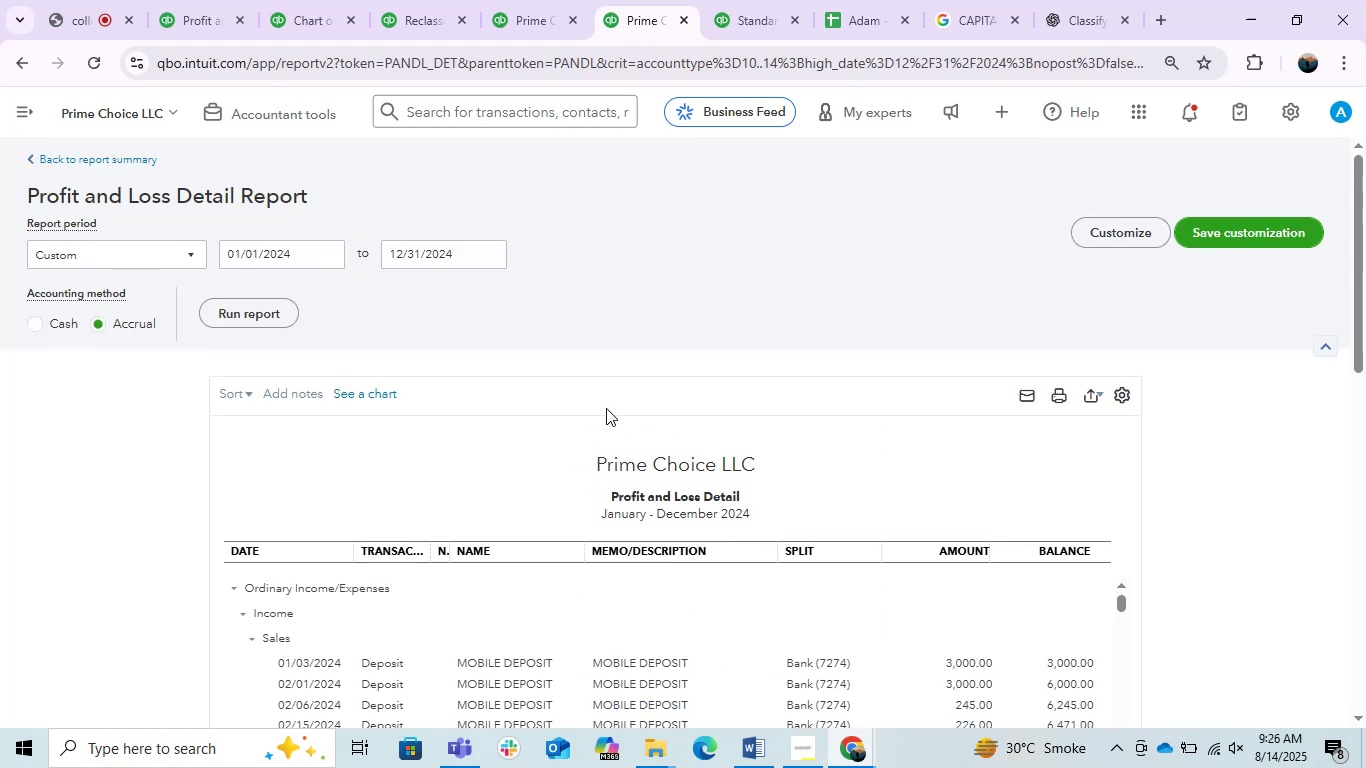 
scroll: coordinate [1072, 372], scroll_direction: down, amount: 14.0
 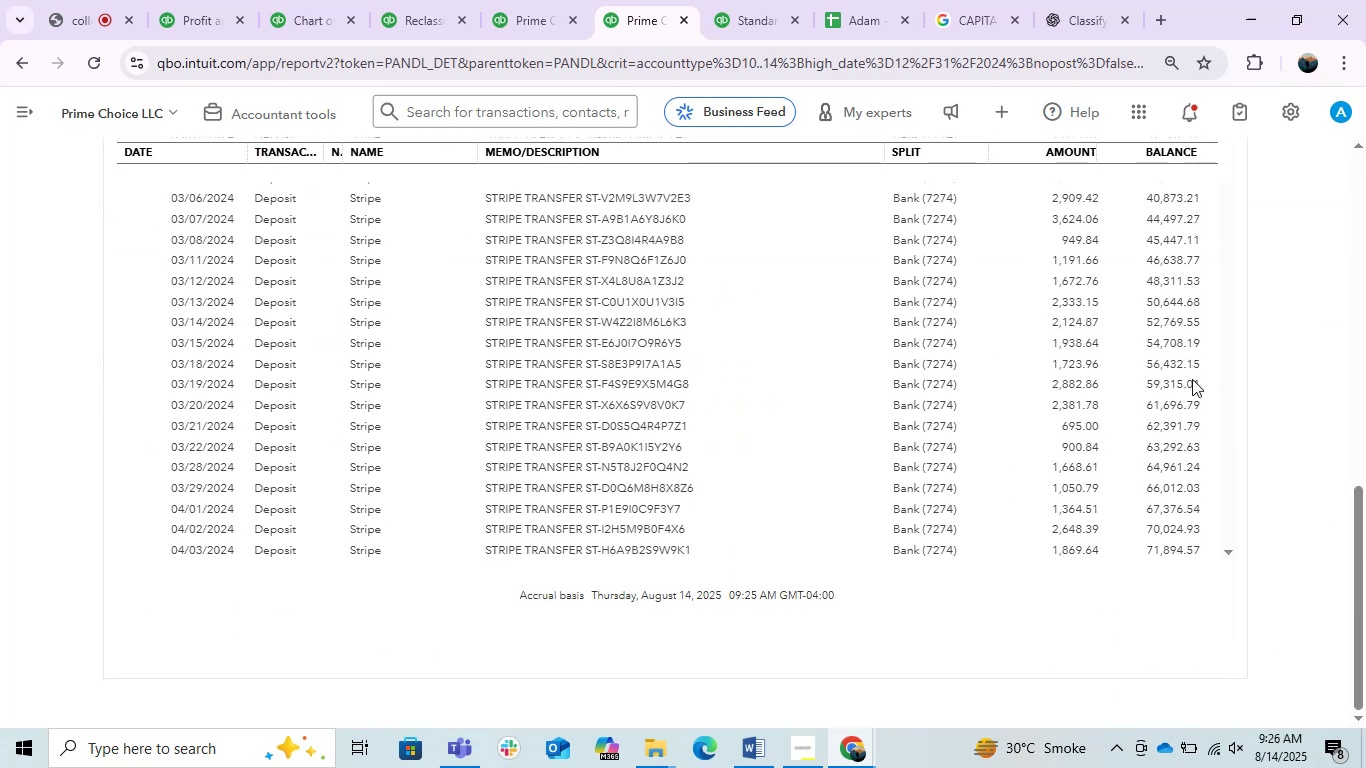 
scroll: coordinate [1305, 381], scroll_direction: up, amount: 1.0
 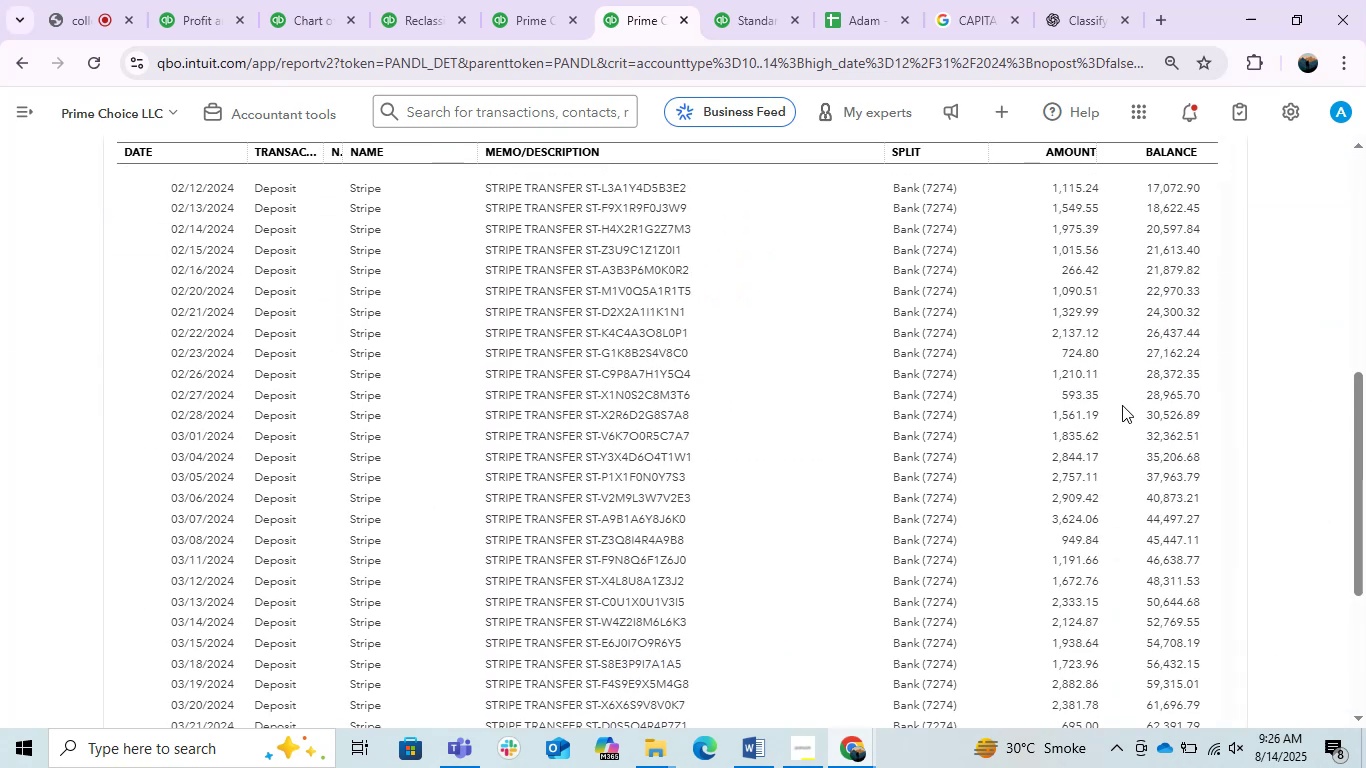 
scroll: coordinate [931, 448], scroll_direction: down, amount: 15.0
 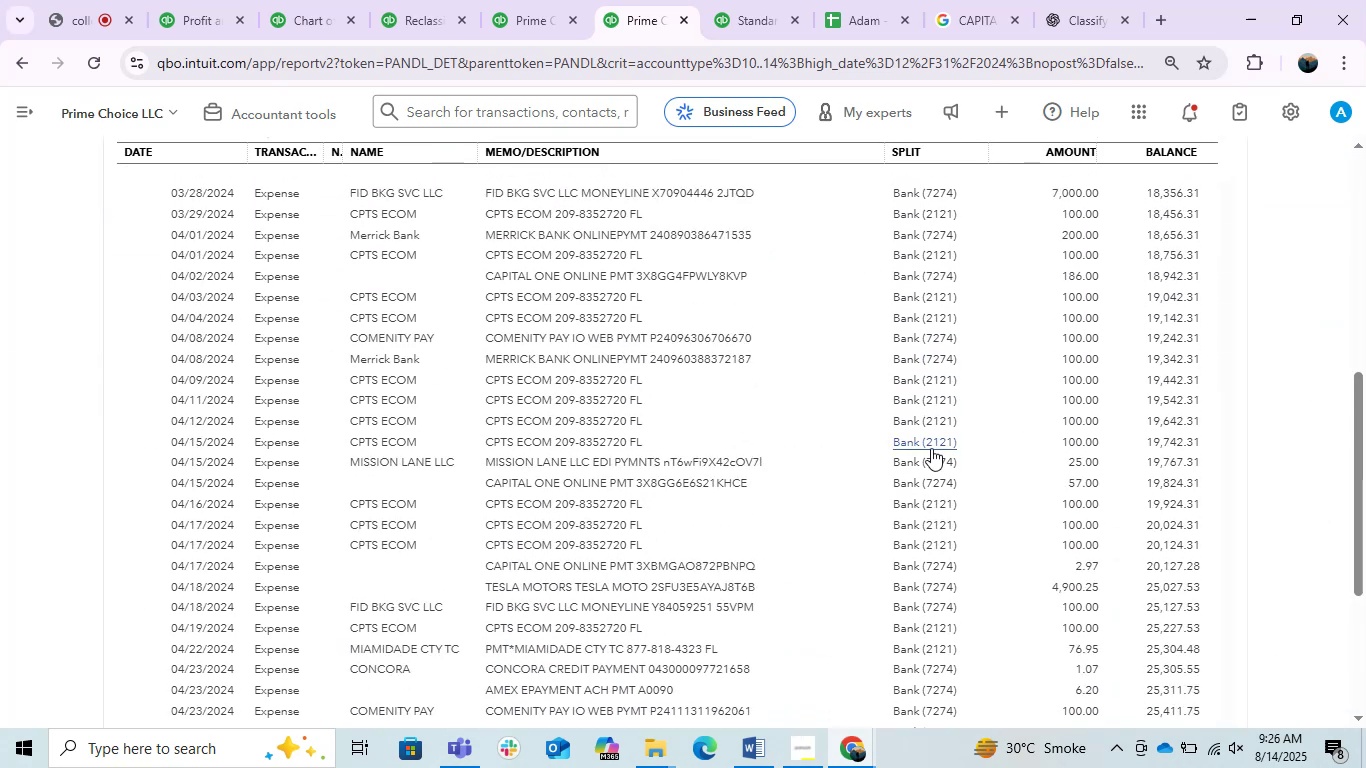 
scroll: coordinate [1034, 416], scroll_direction: up, amount: 27.0
 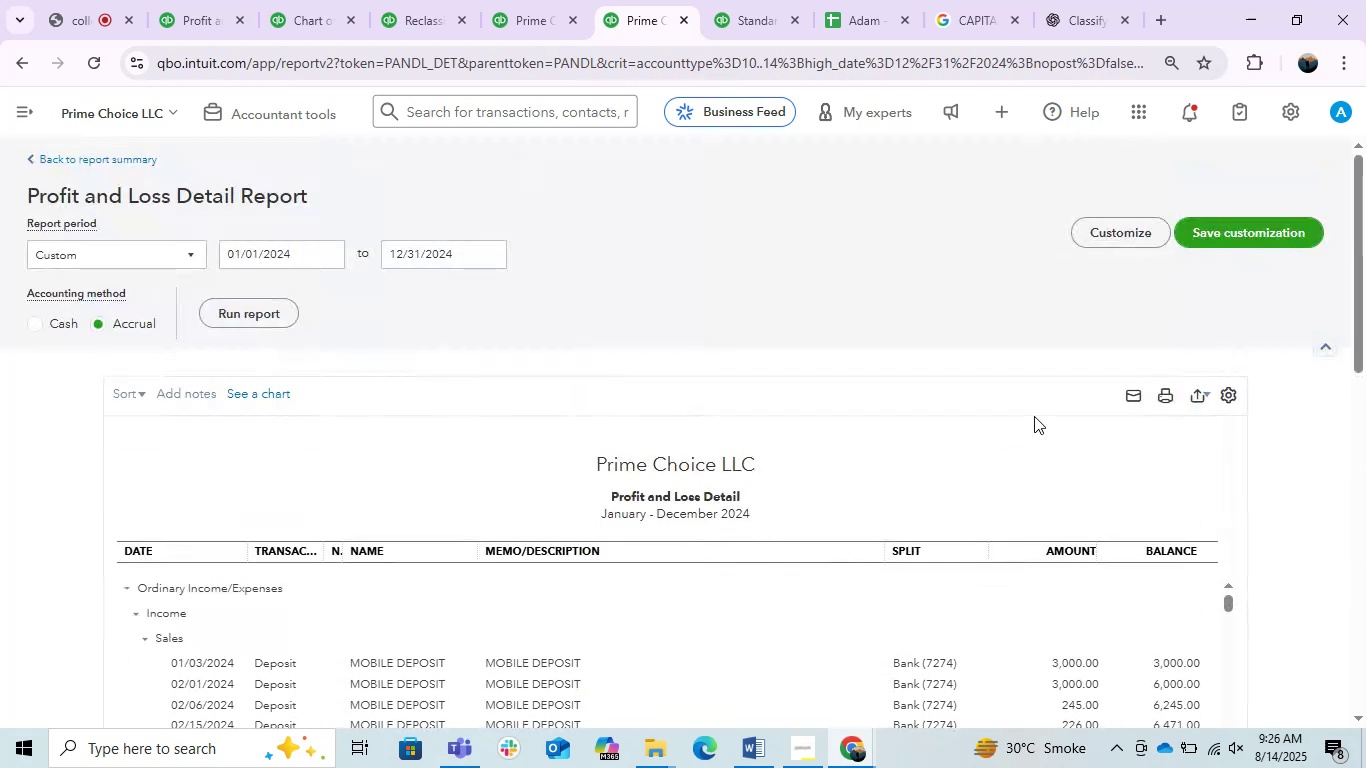 
scroll: coordinate [1272, 389], scroll_direction: down, amount: 3.0
 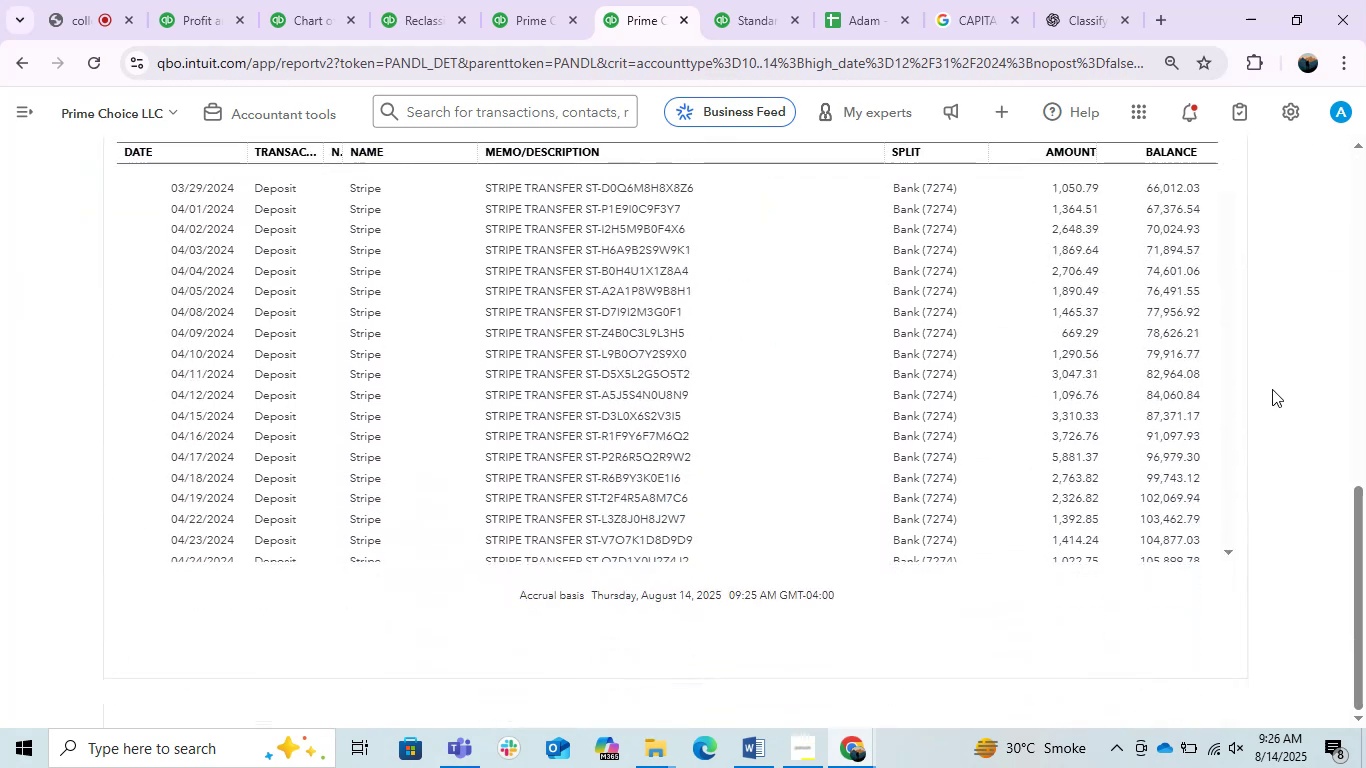 
scroll: coordinate [1272, 389], scroll_direction: up, amount: 1.0
 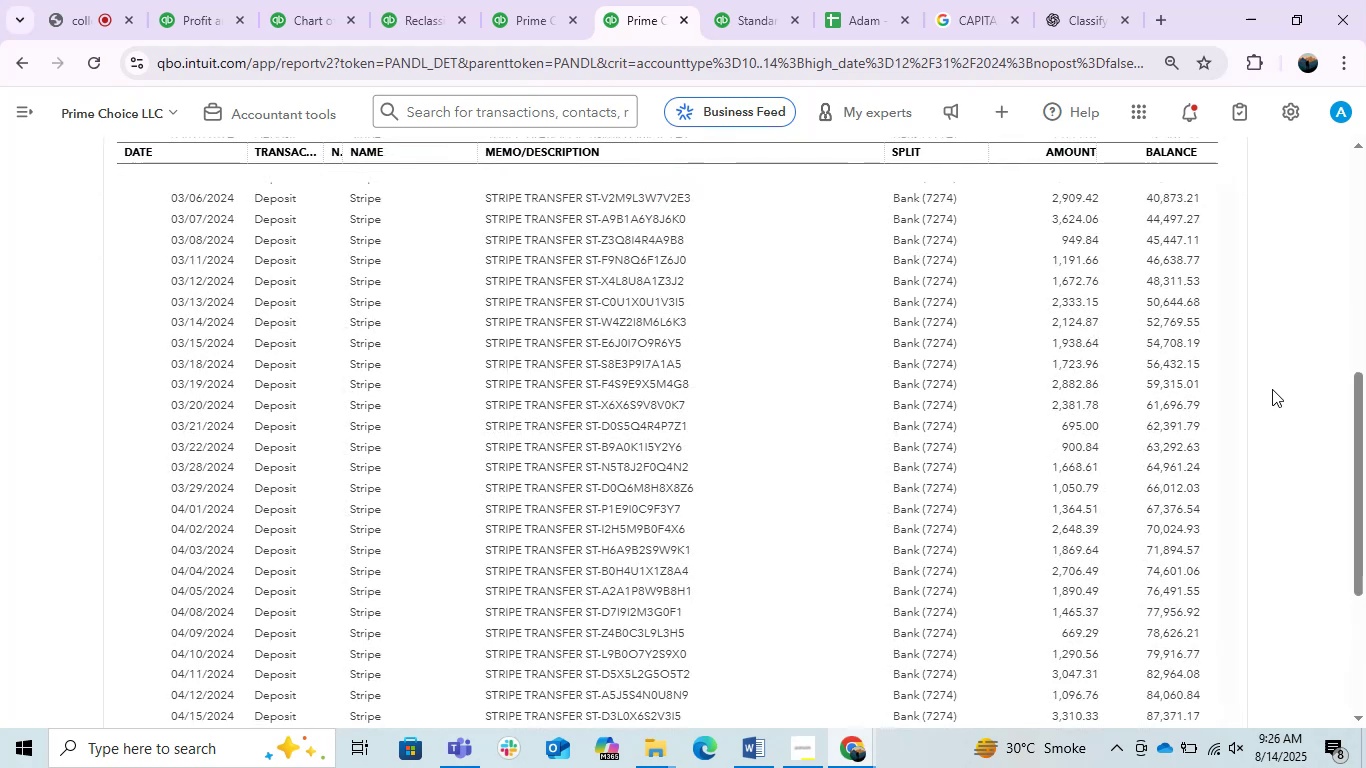 
scroll: coordinate [963, 394], scroll_direction: down, amount: 3.0
 